 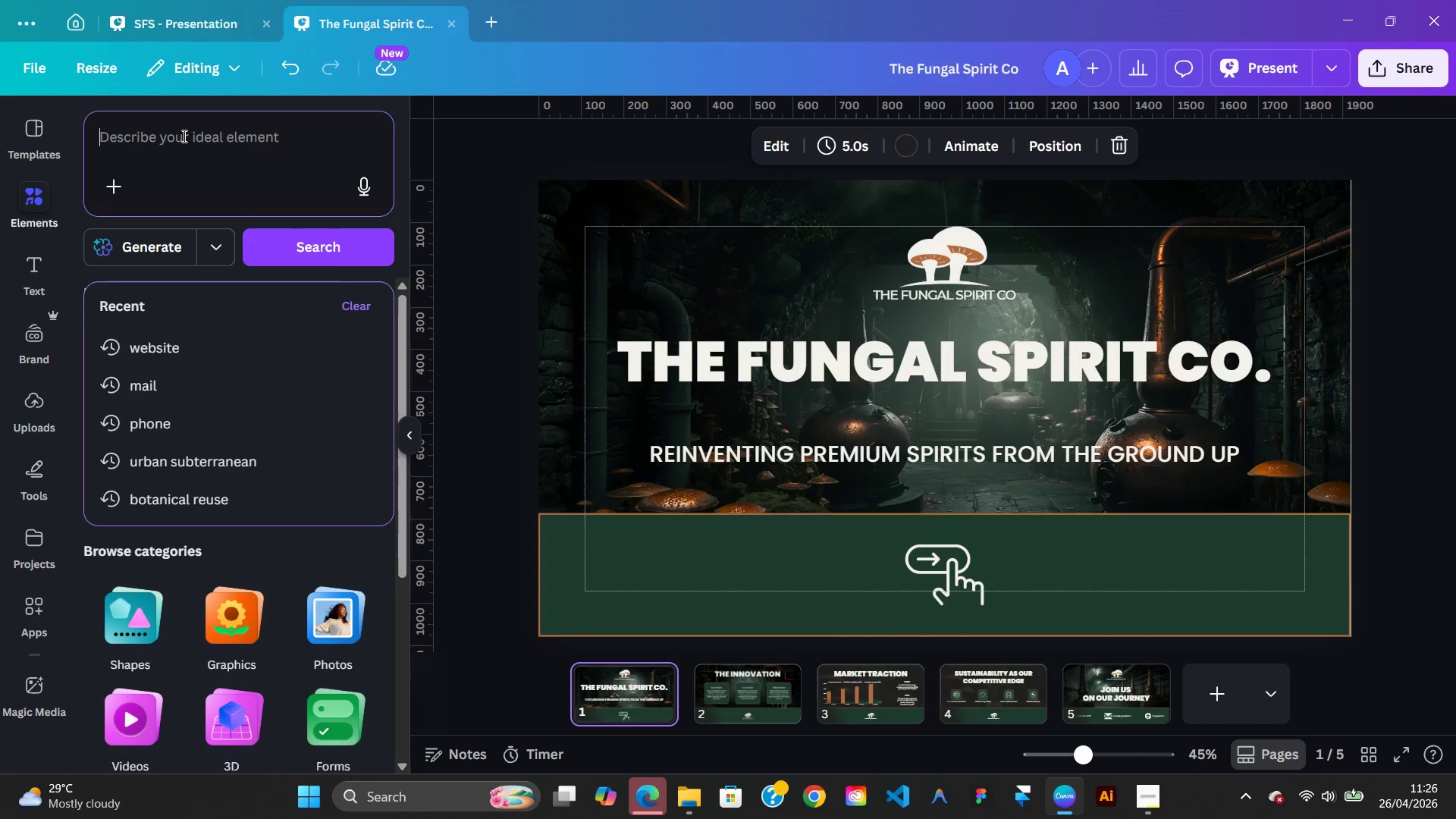 
type(underground distillery)
 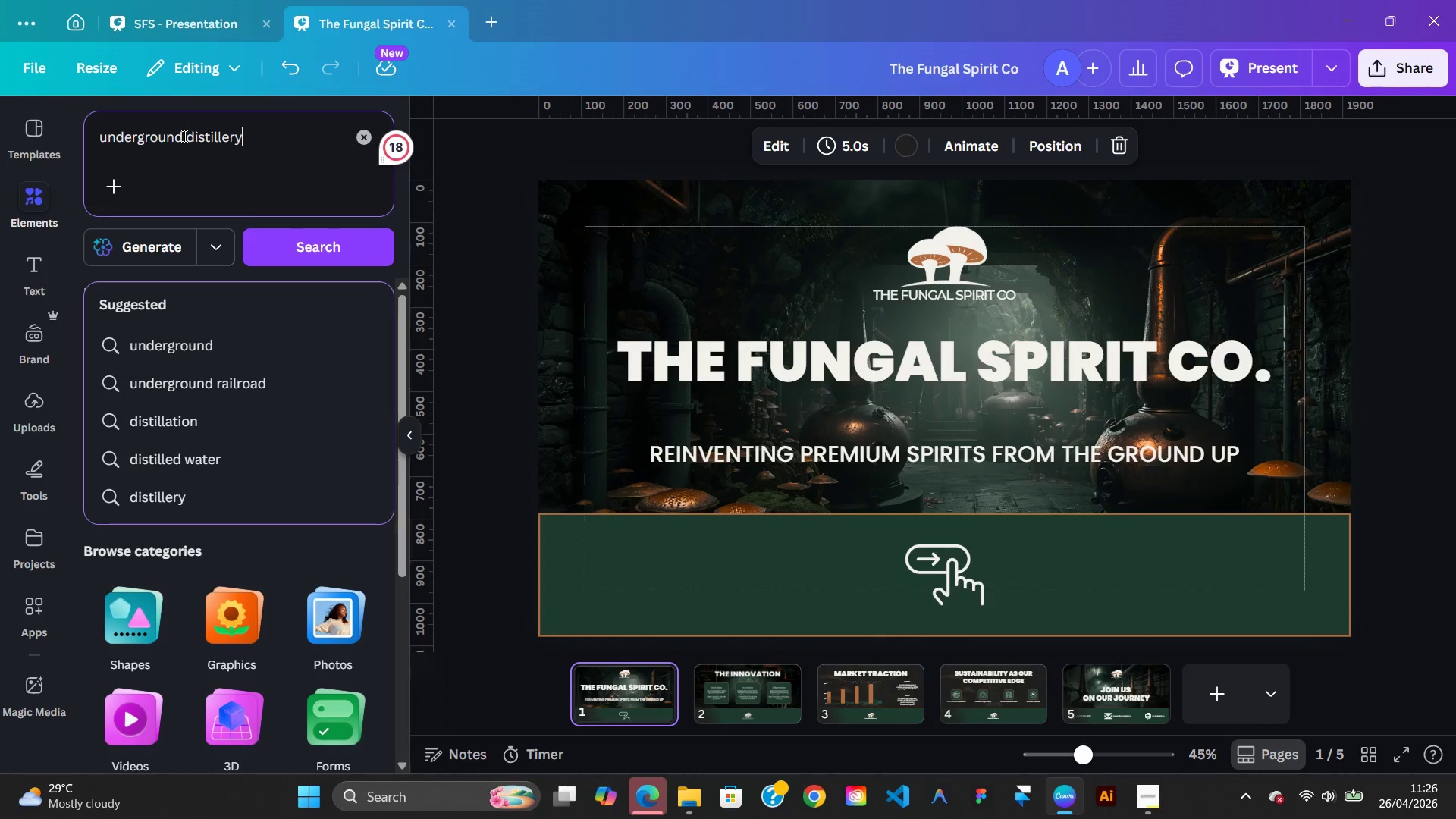 
key(Enter)
 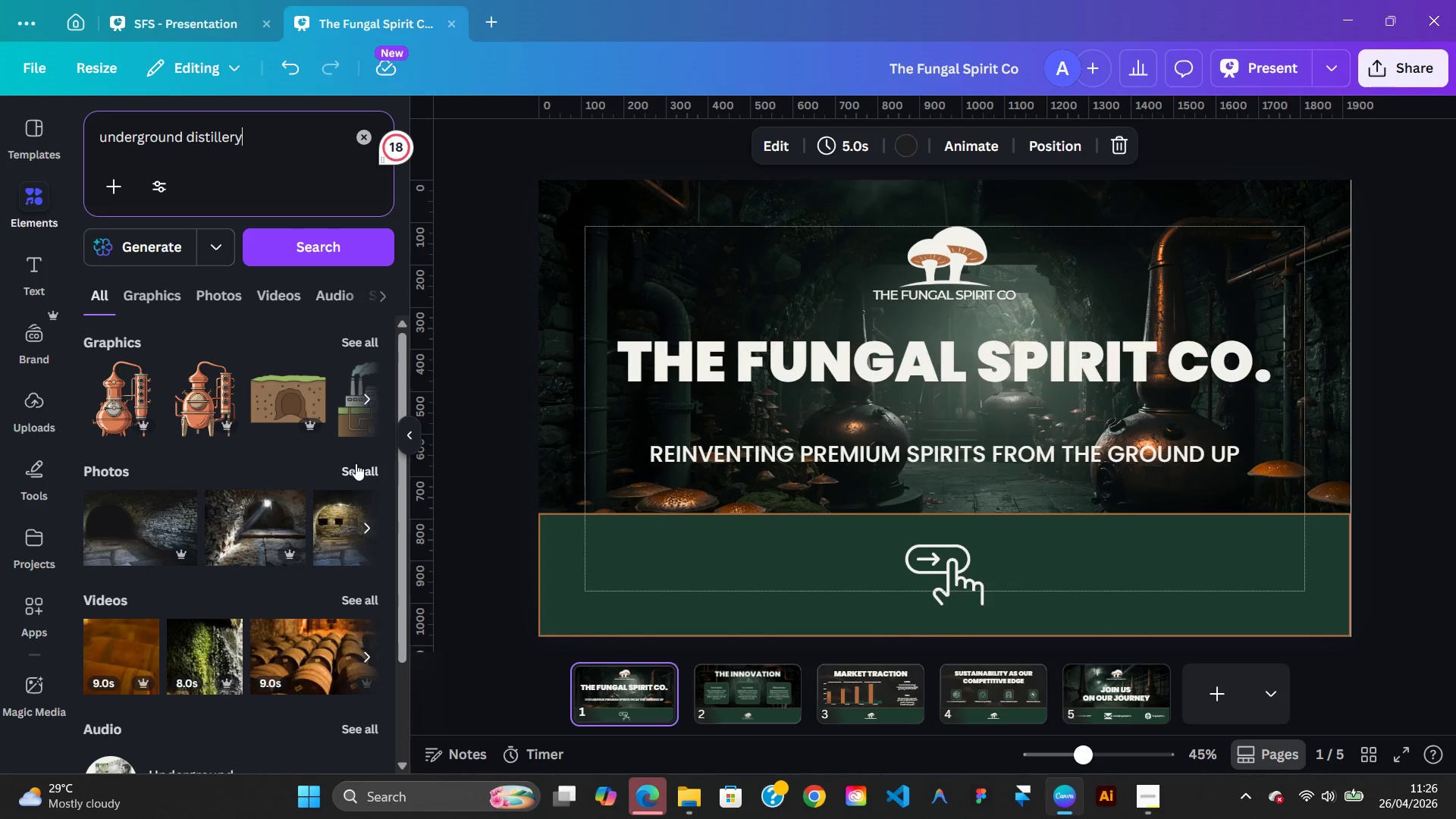 
left_click([354, 472])
 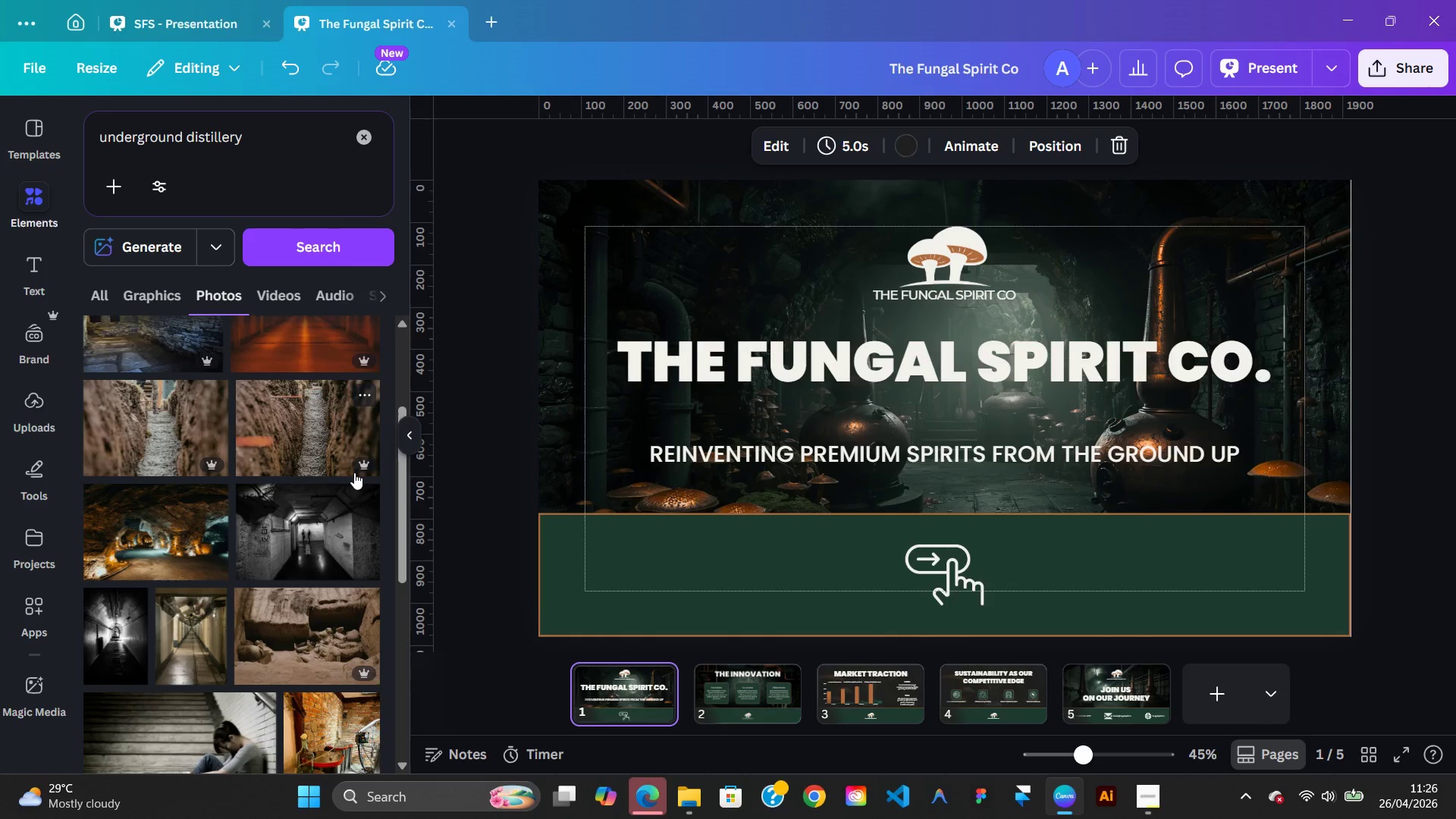 
wait(8.61)
 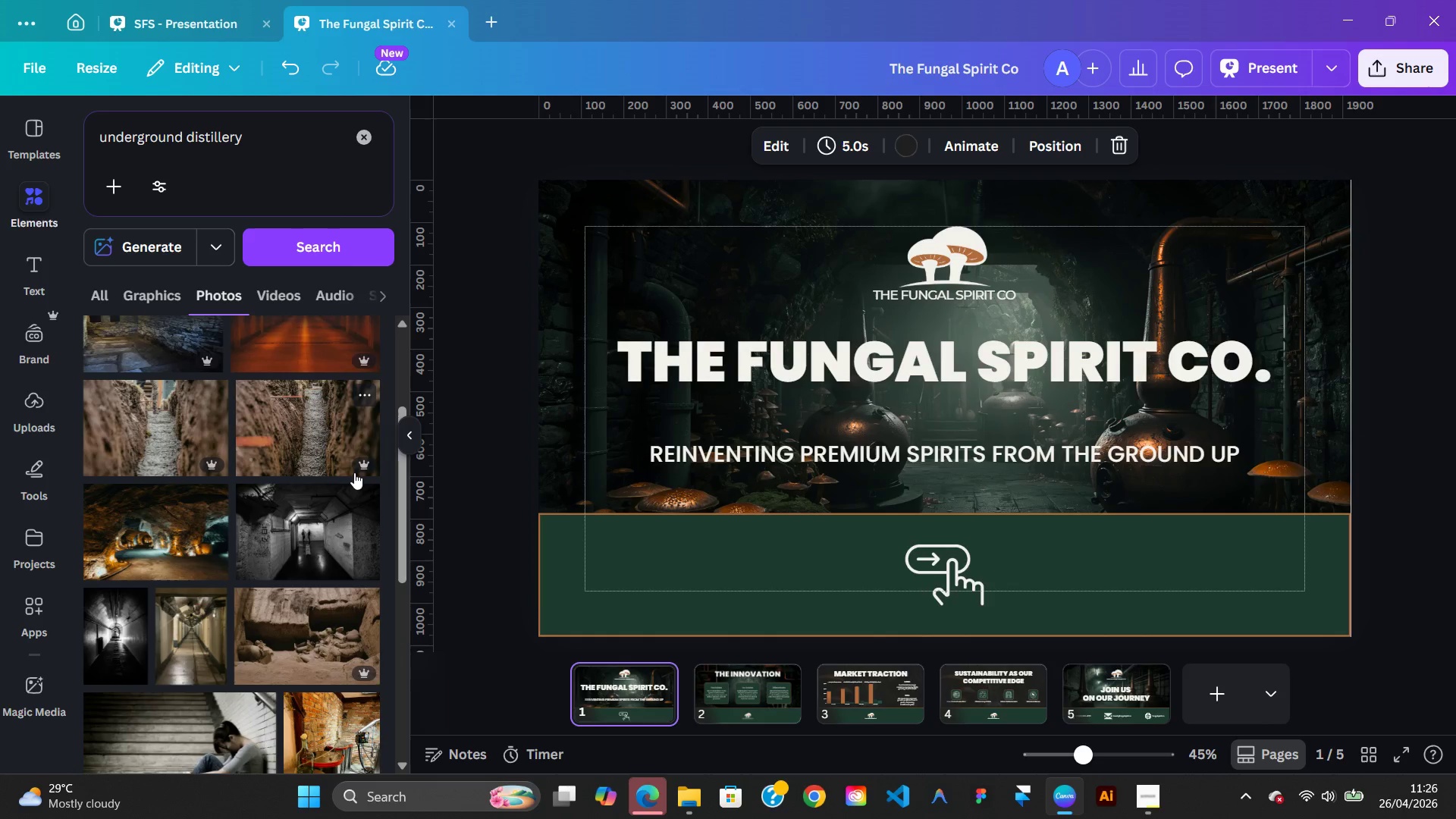 
left_click([1454, 400])
 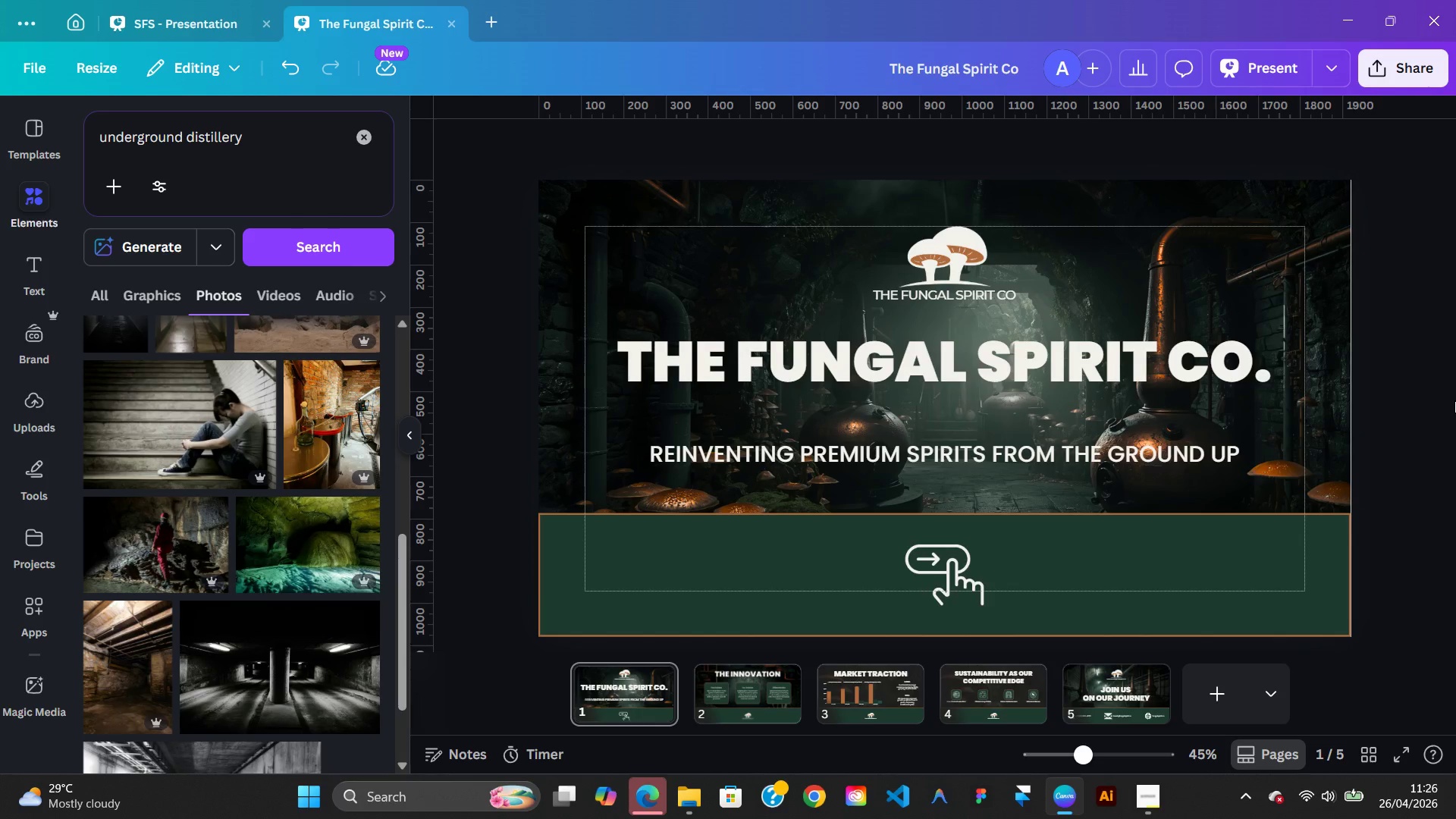 
left_click([1454, 400])
 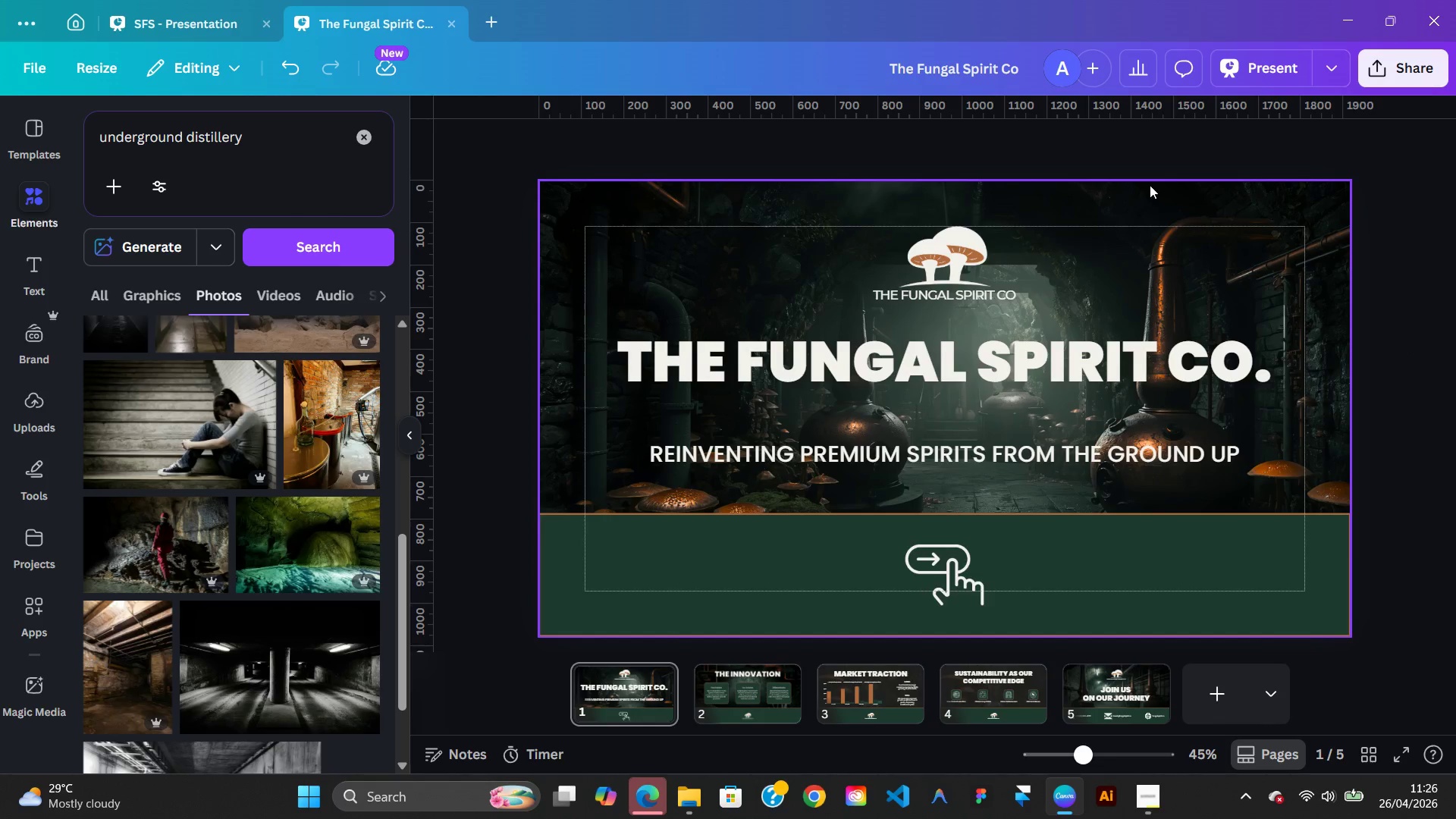 
left_click([1278, 76])
 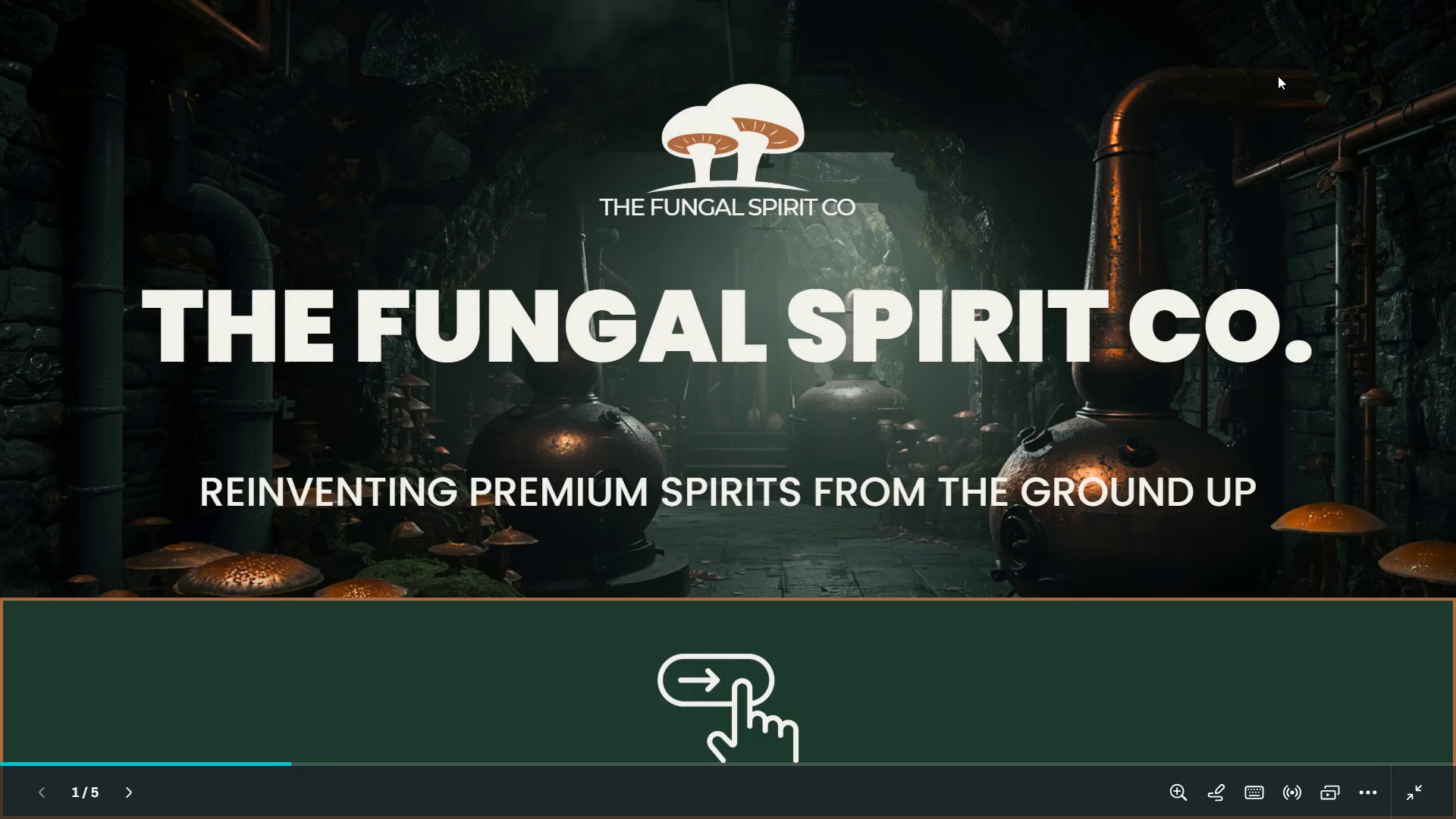 
key(ArrowRight)
 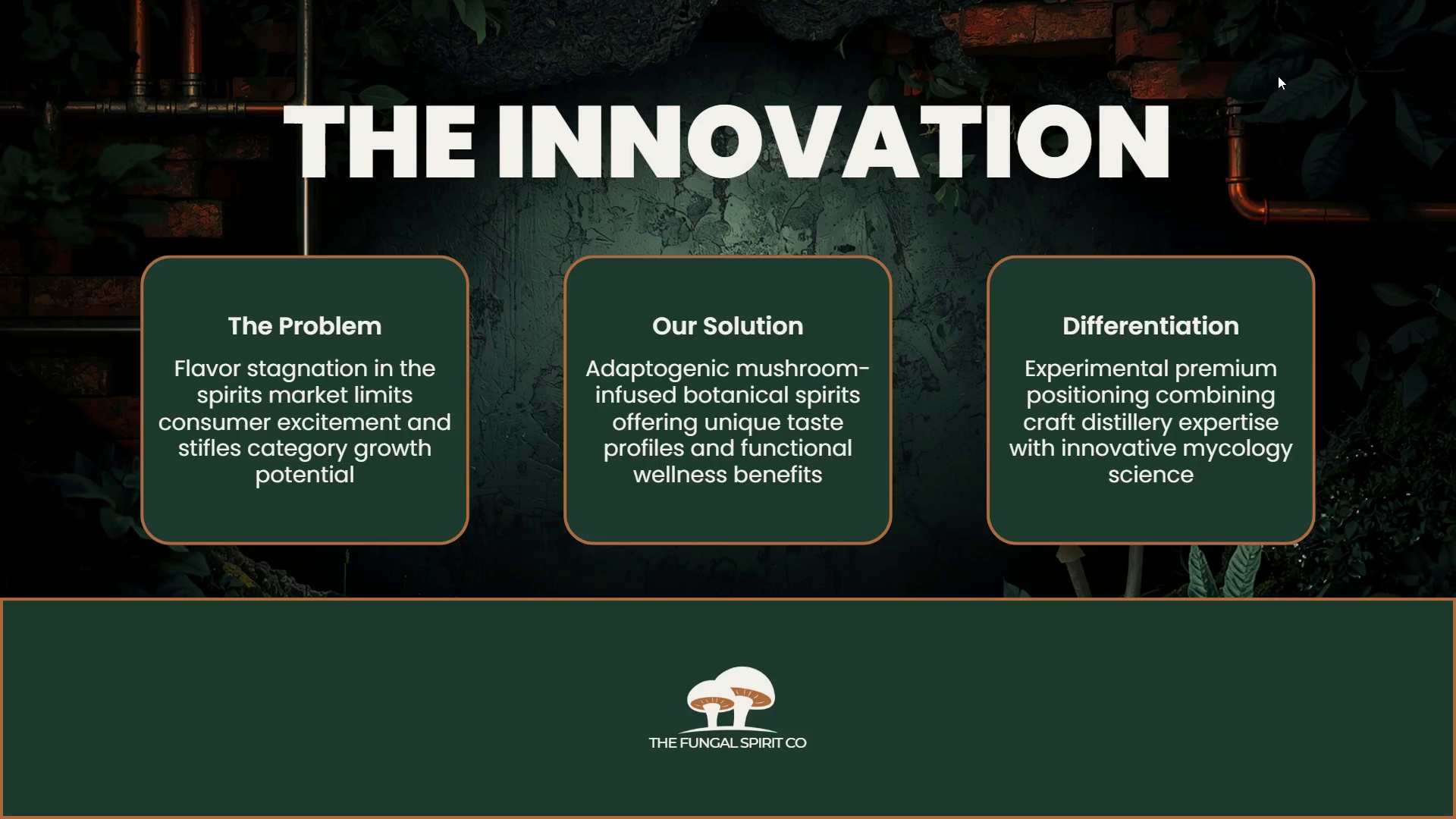 
key(ArrowLeft)
 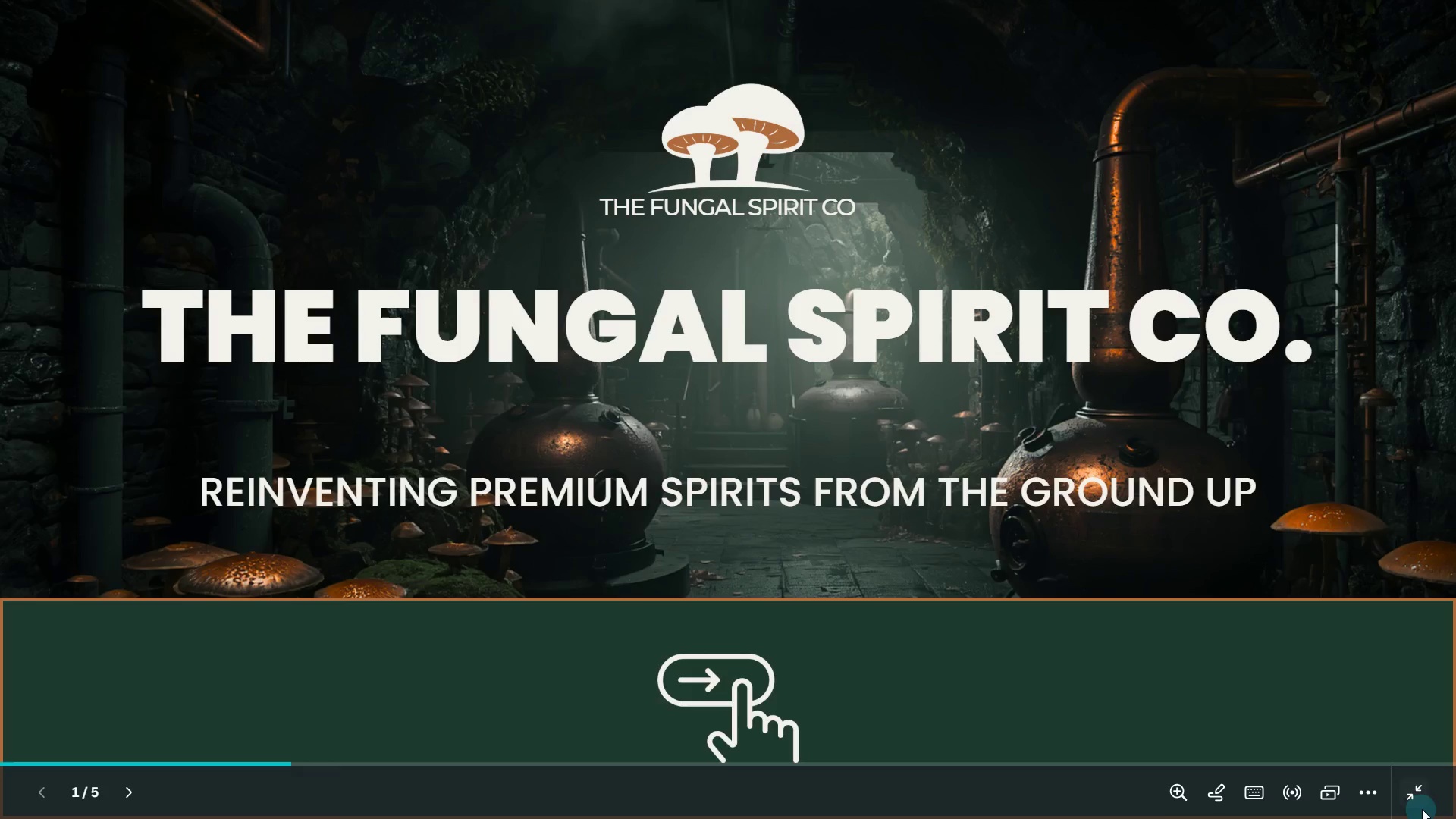 
left_click([1426, 798])
 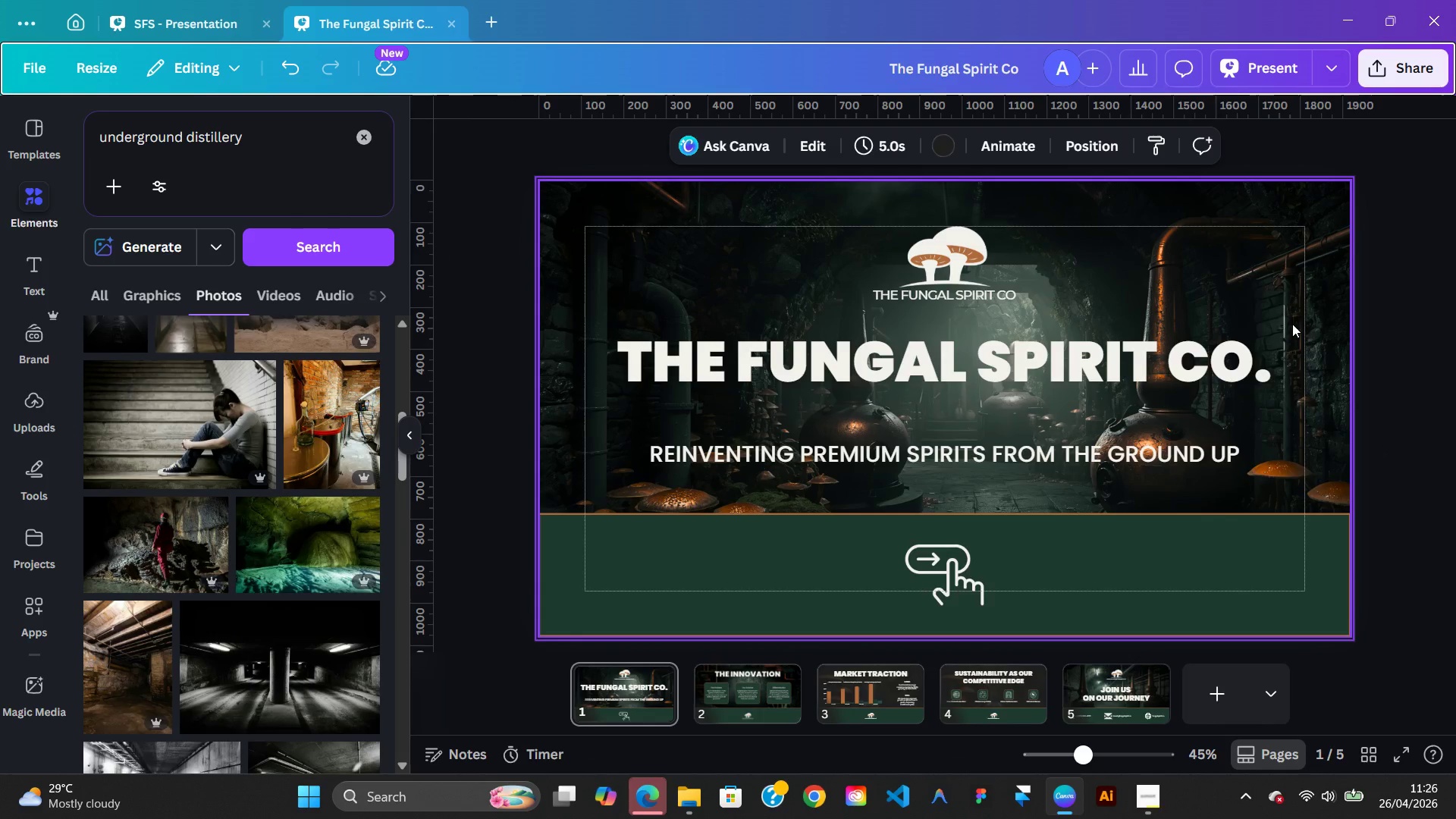 
left_click([1292, 324])
 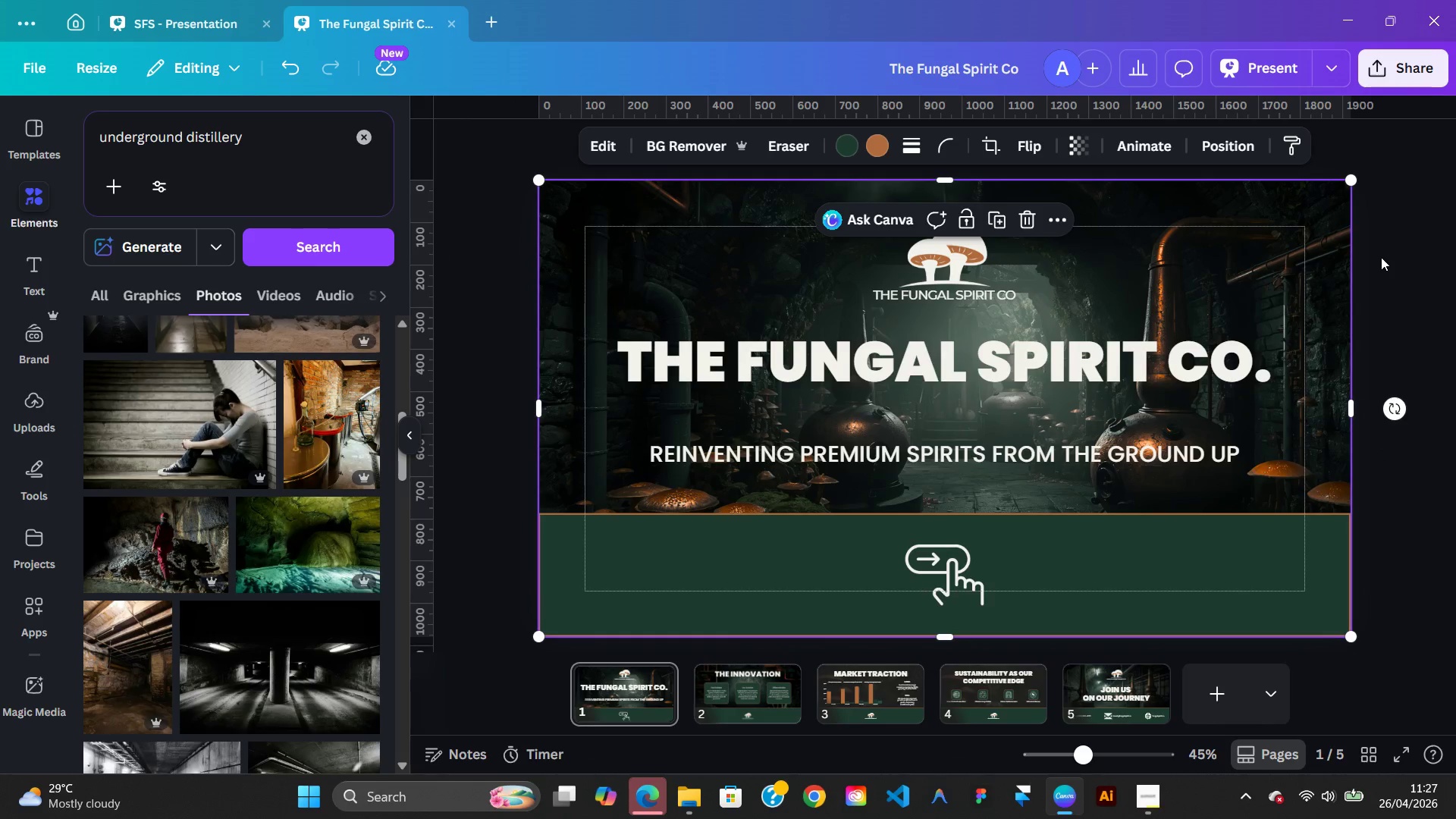 
left_click([881, 706])
 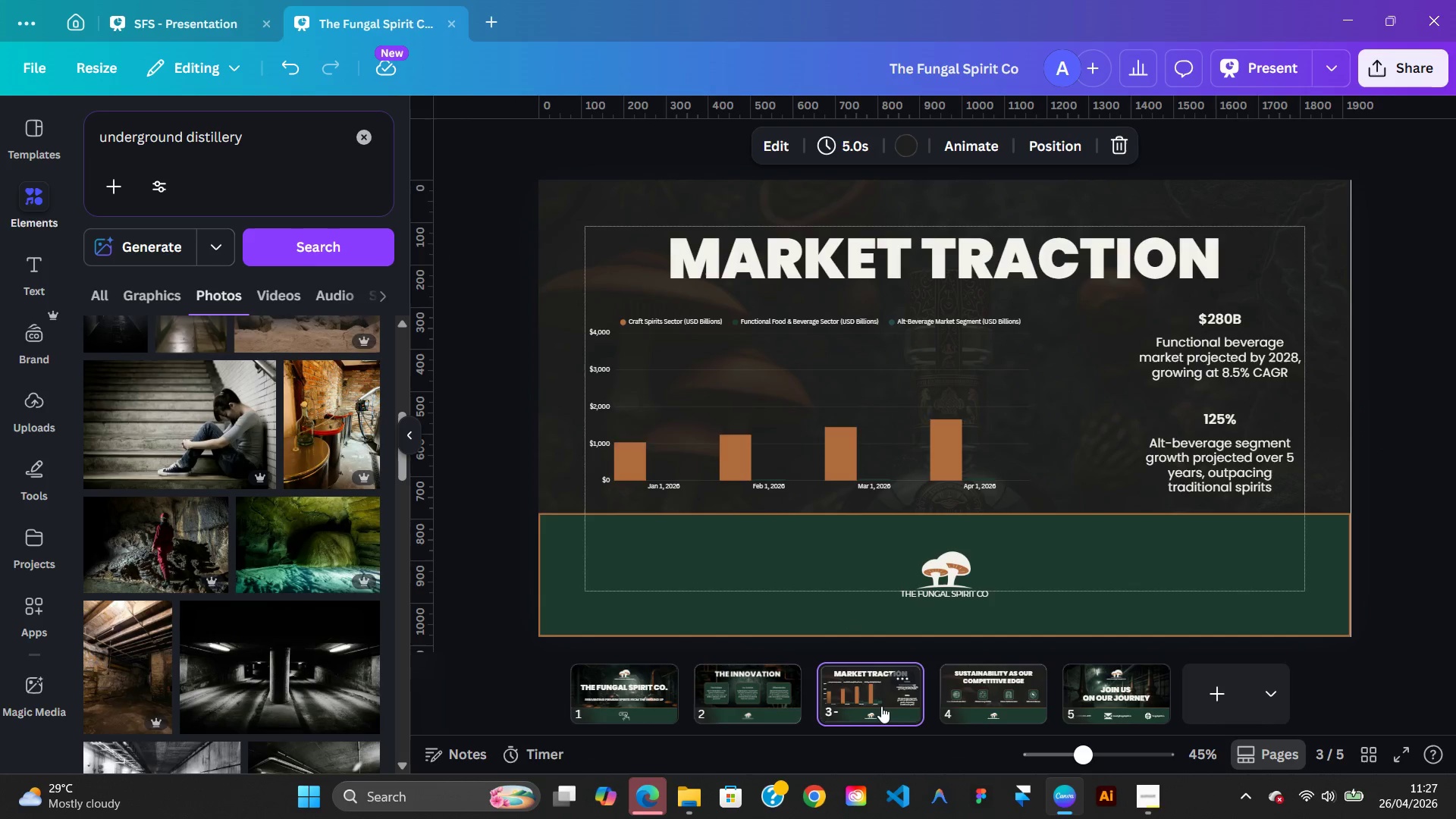 
left_click([881, 706])
 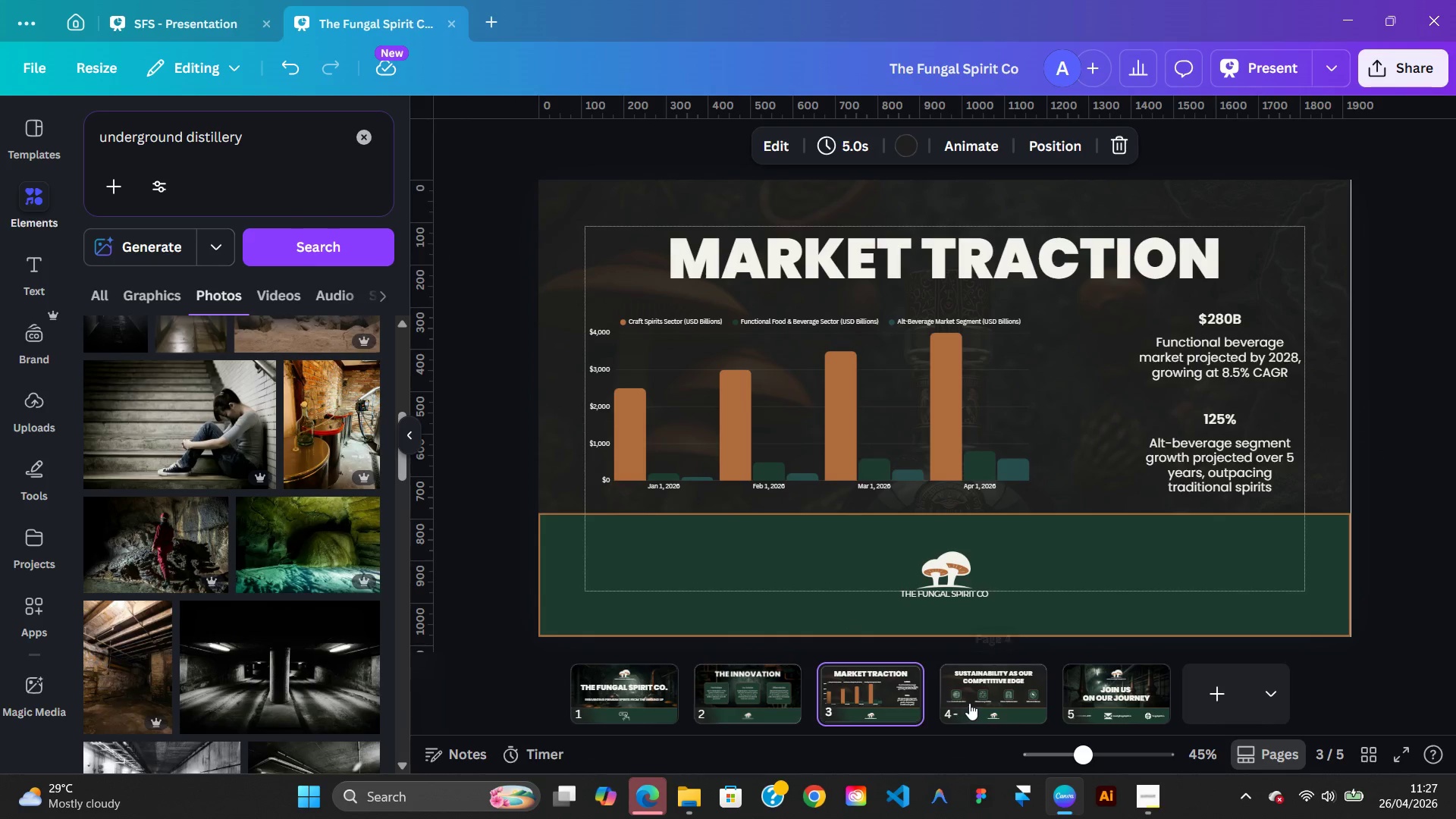 
left_click([977, 704])
 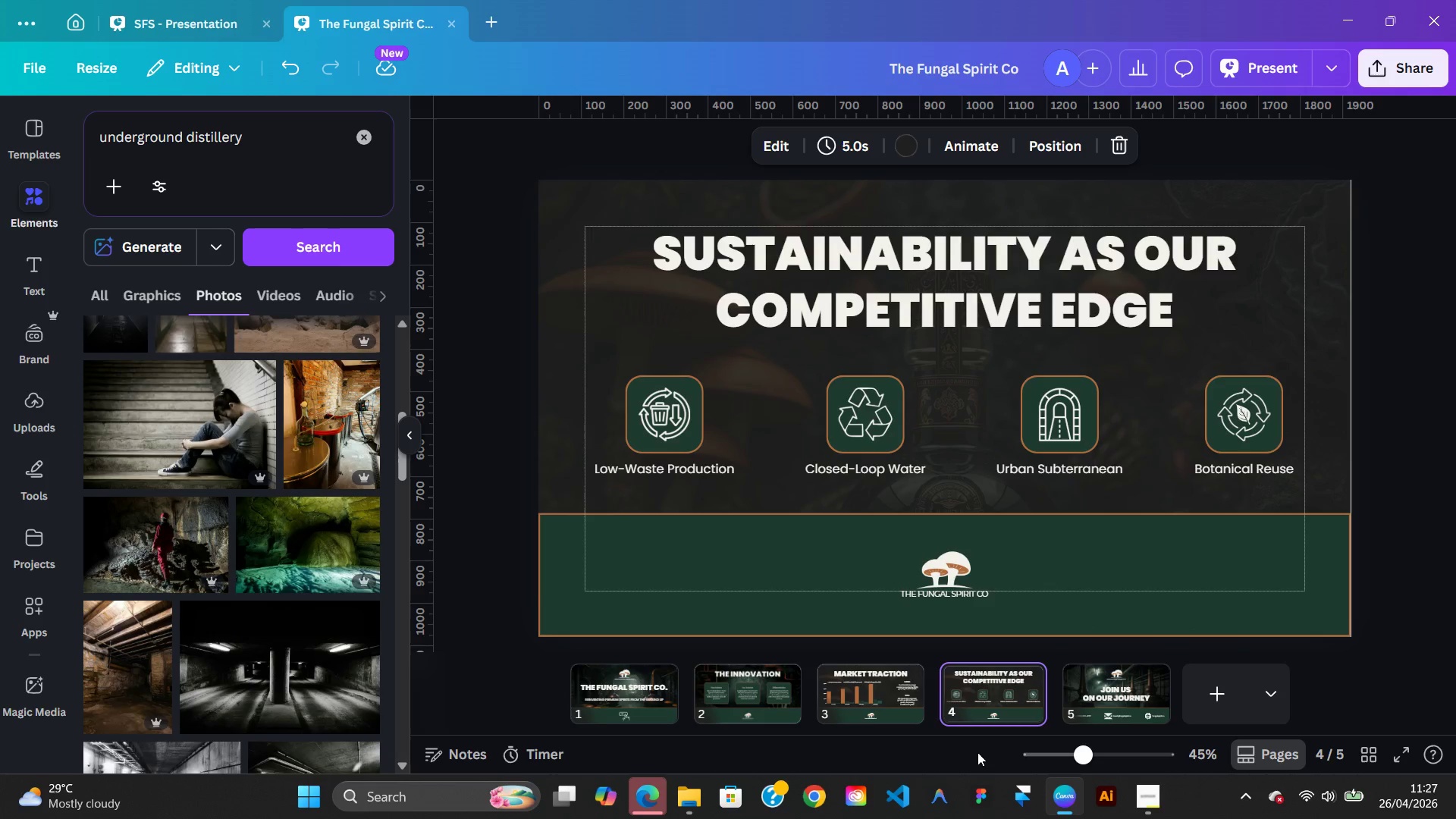 
wait(7.0)
 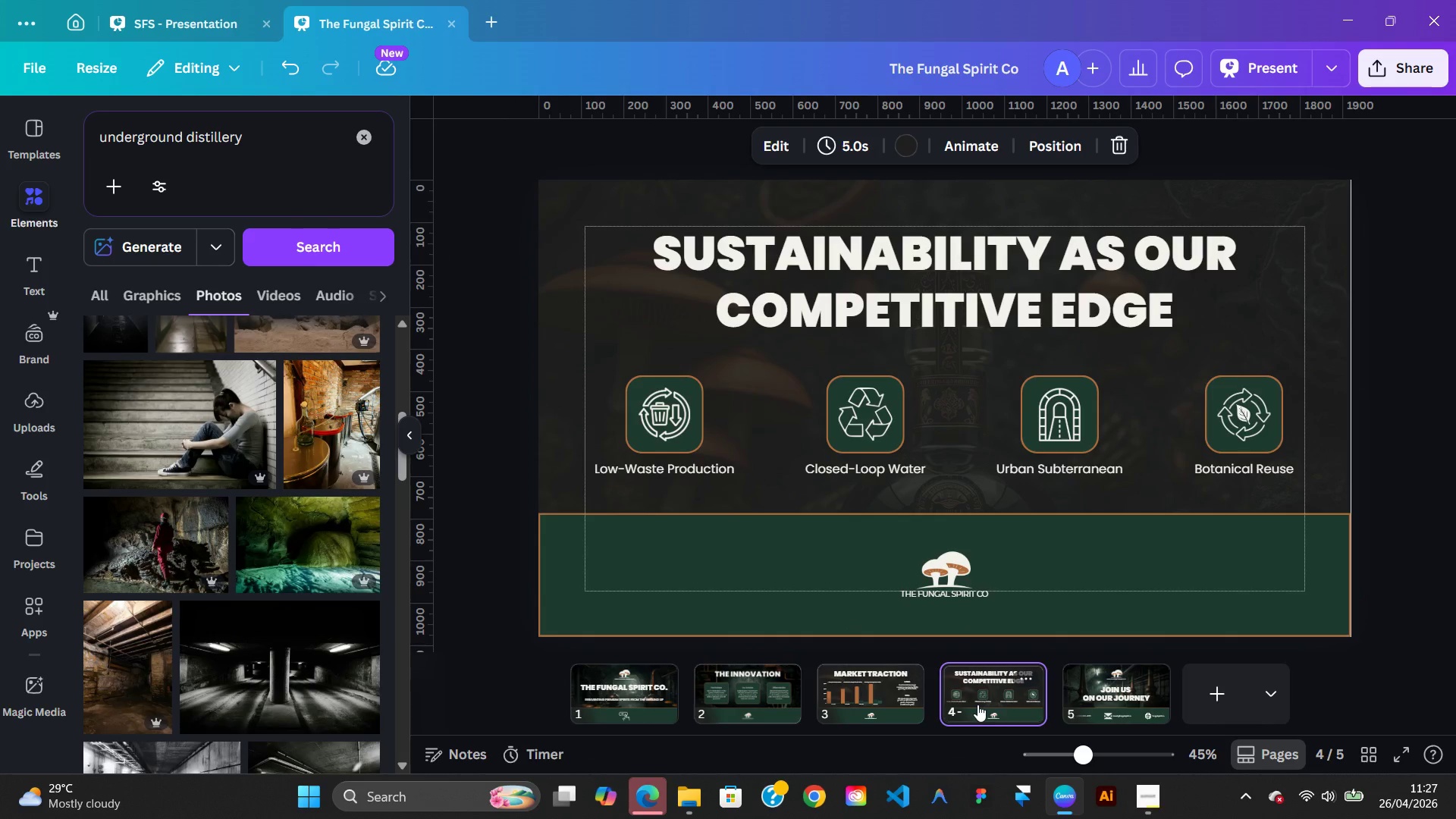 
left_click([1290, 304])
 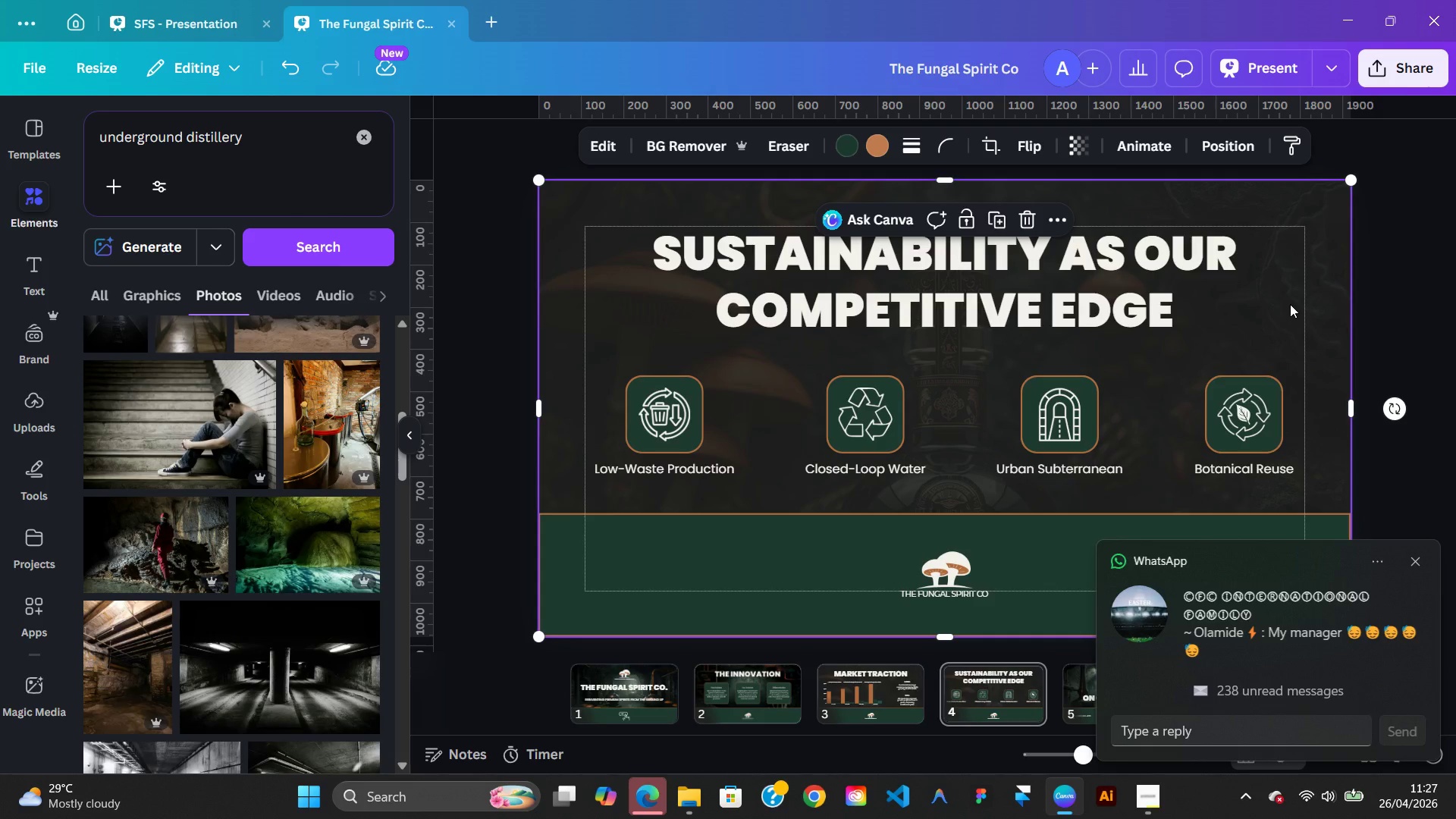 
key(Delete)
 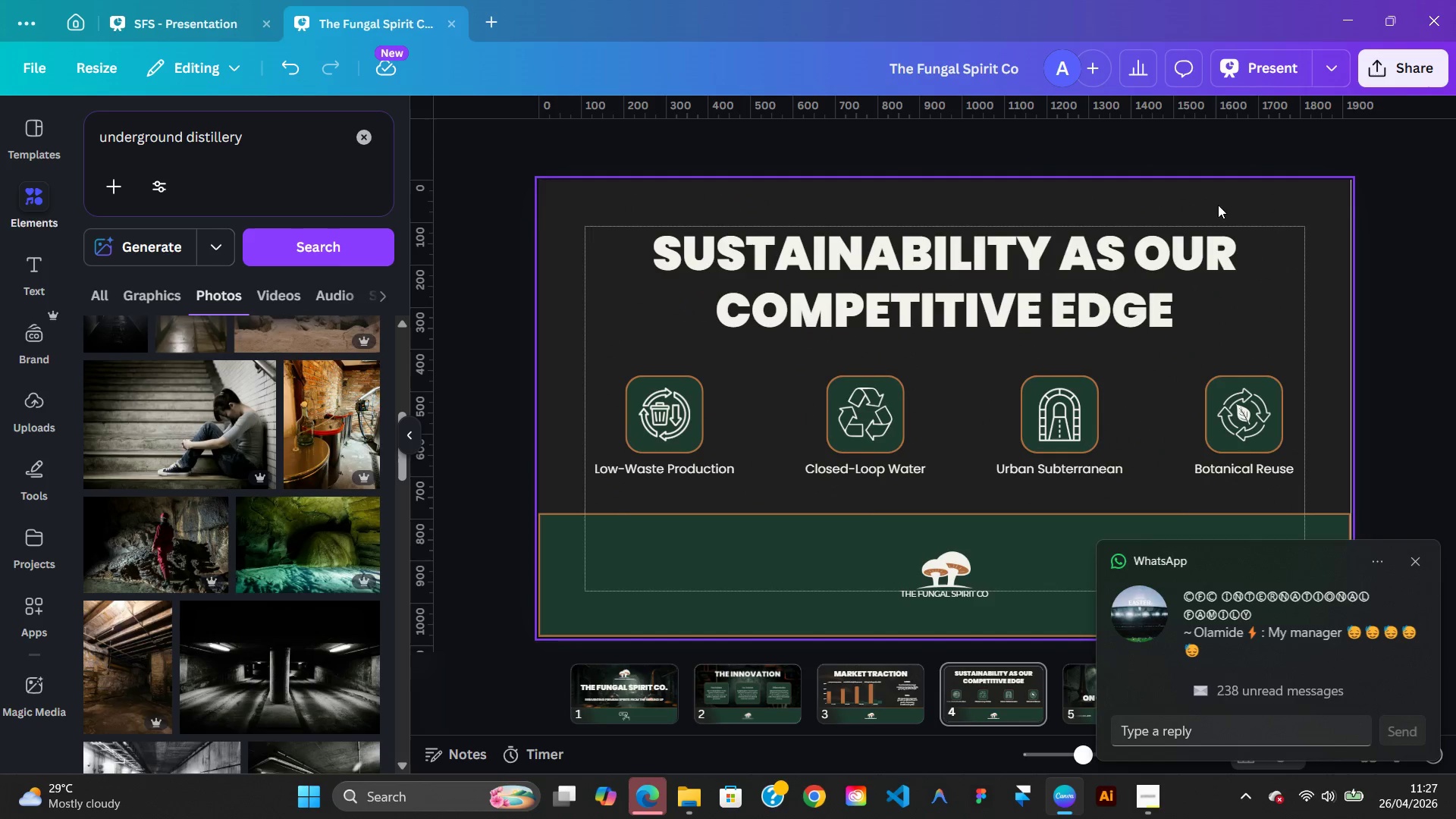 
left_click([1284, 59])
 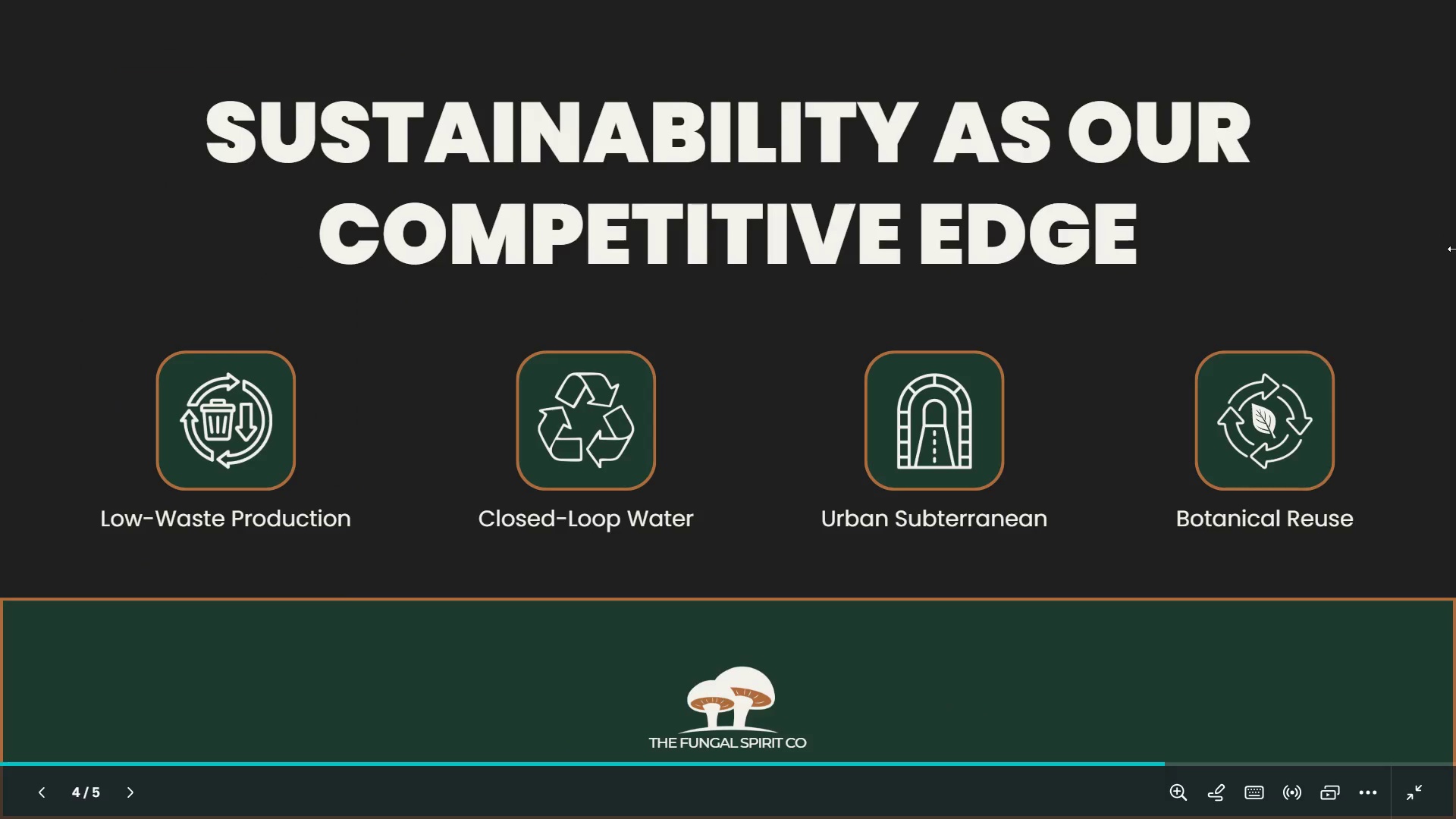 
mouse_move([1431, 791])
 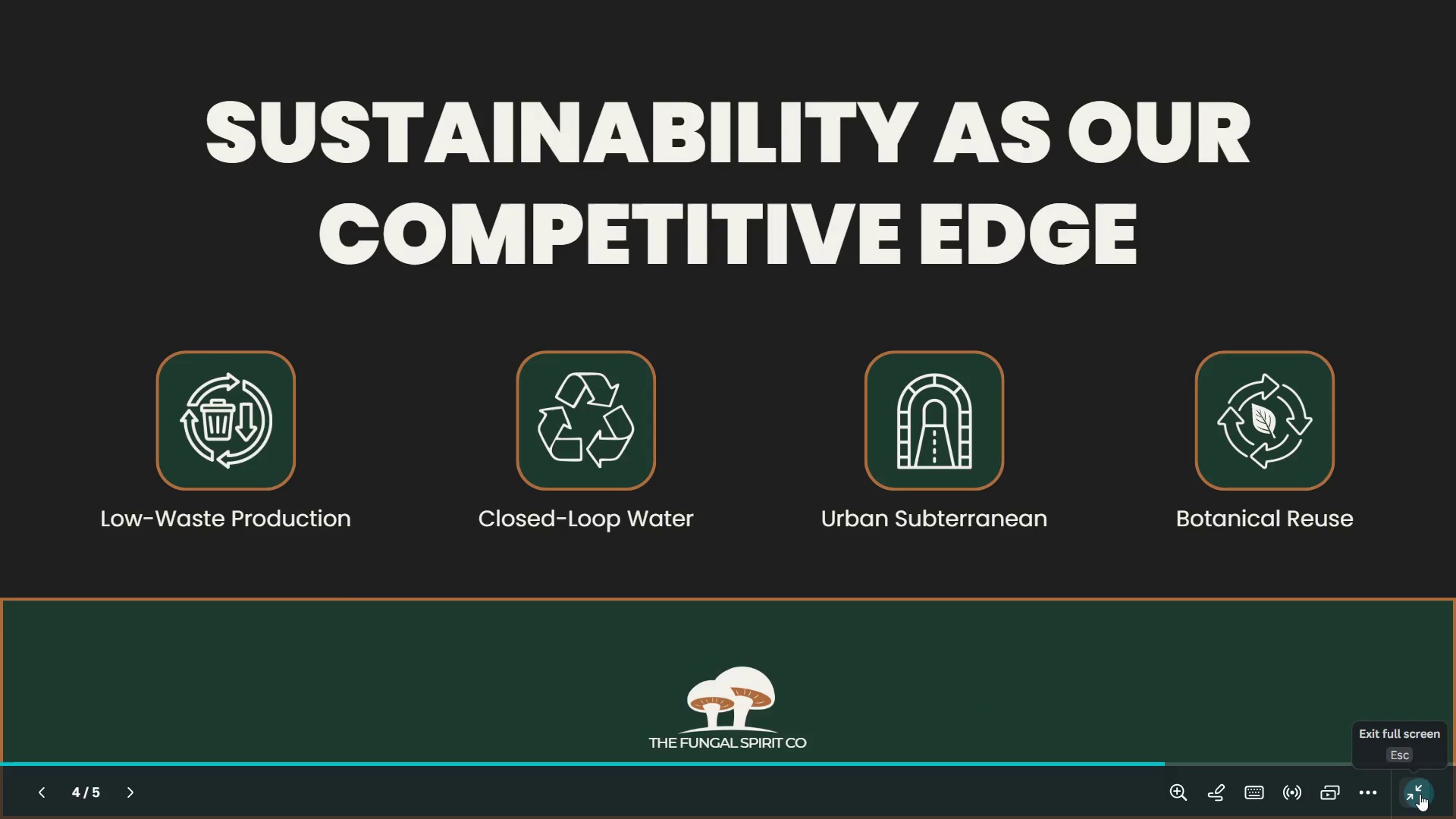 
left_click([1420, 794])
 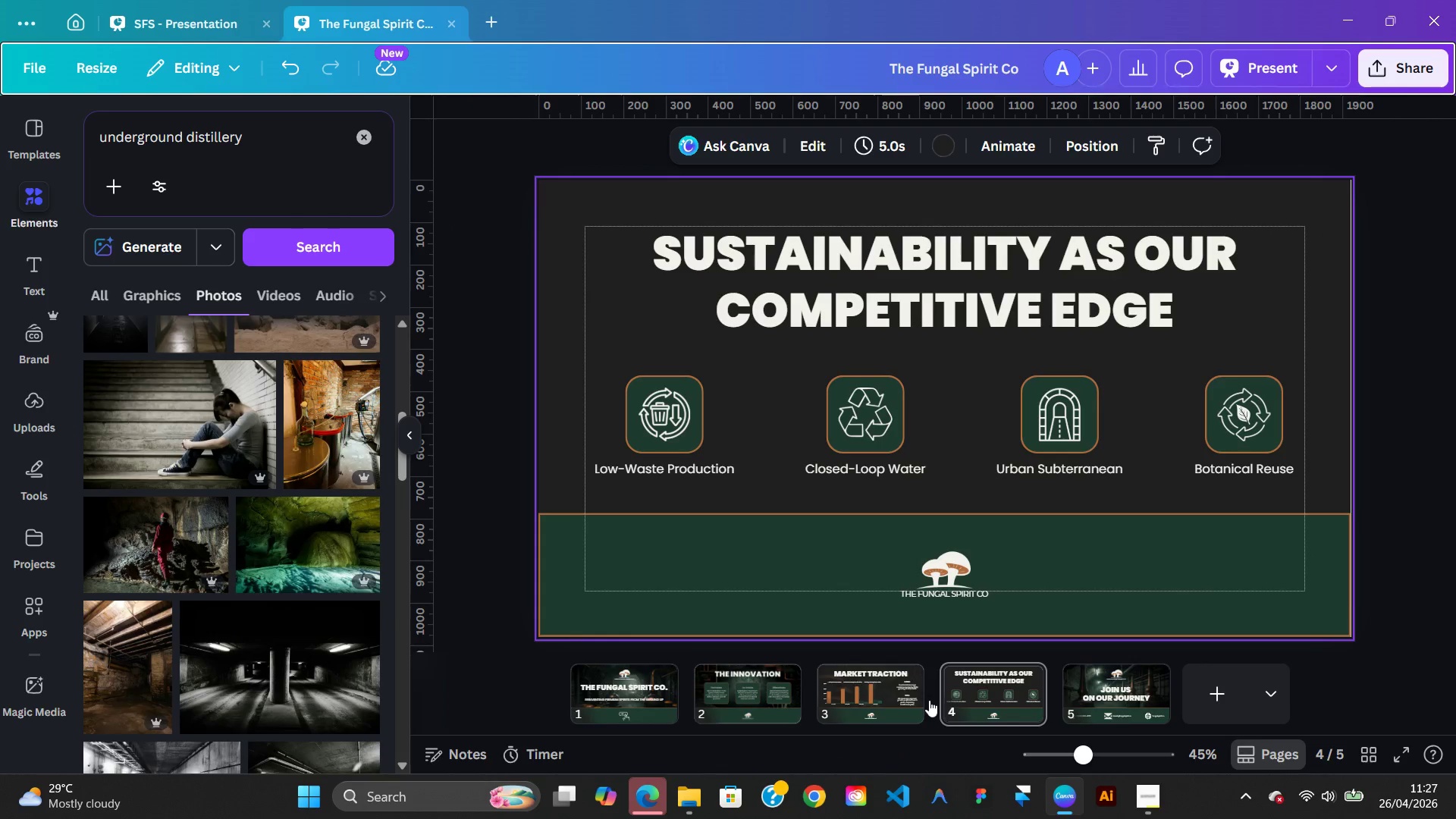 
left_click([900, 702])
 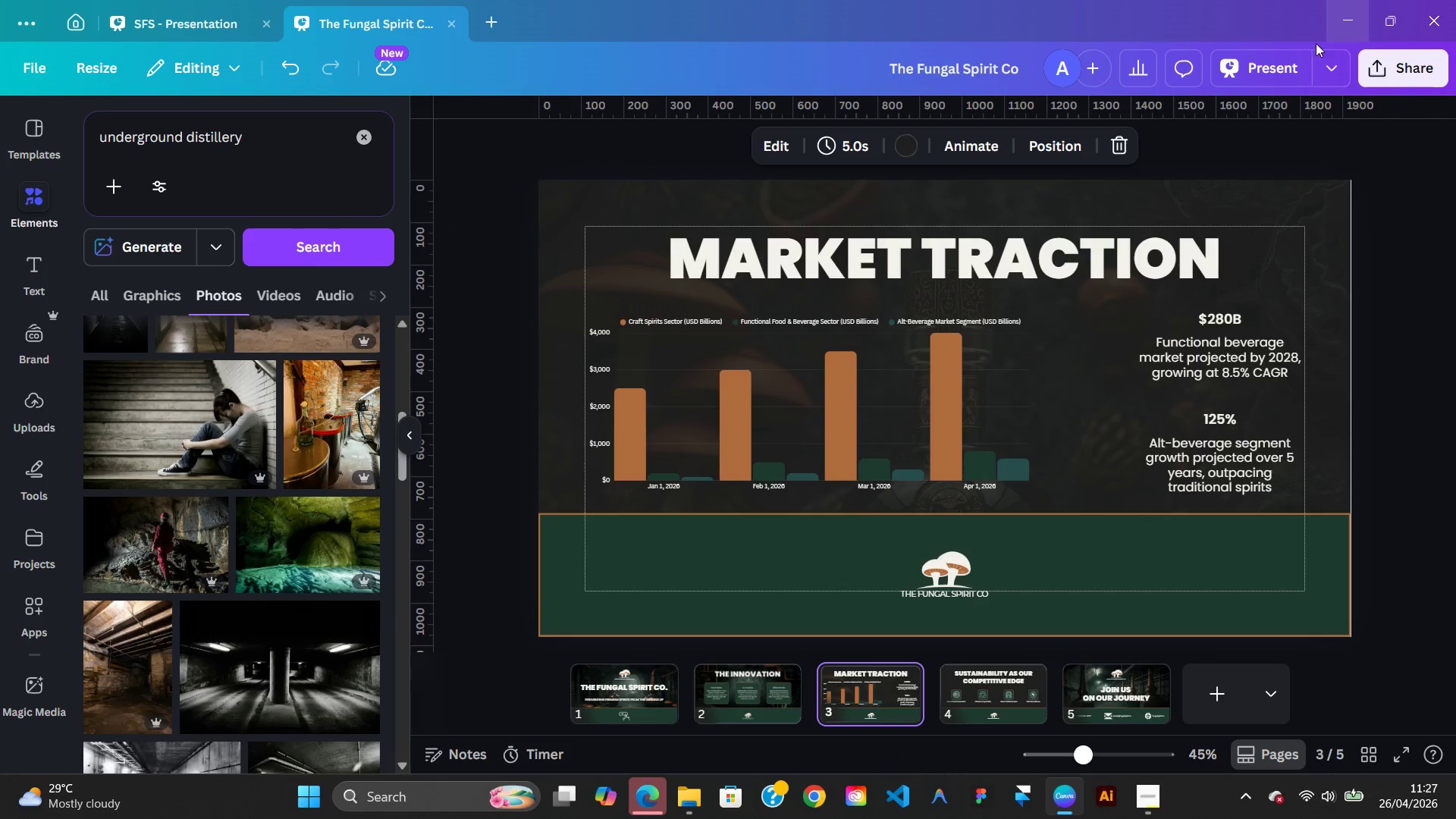 
left_click([1291, 62])
 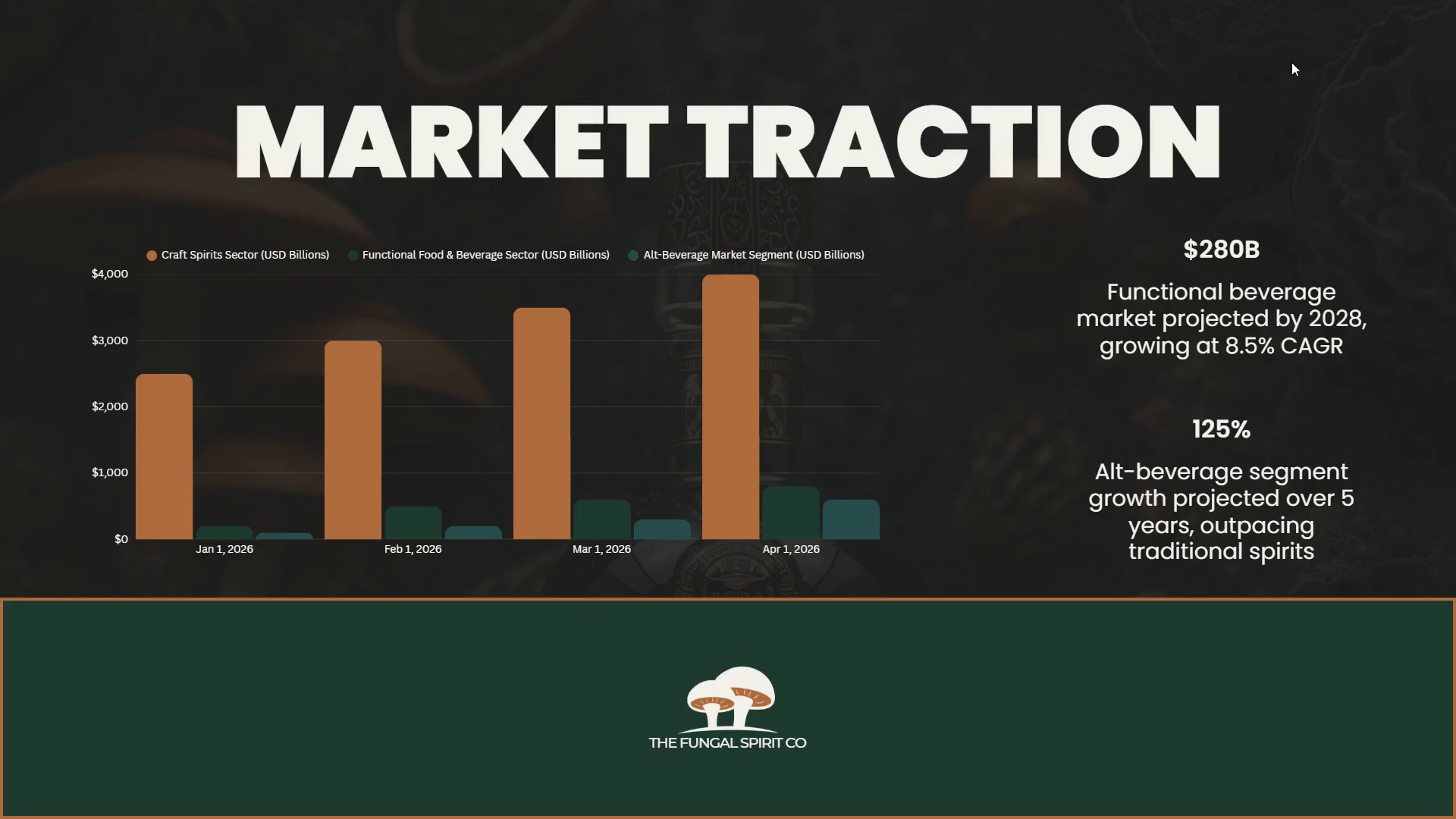 
wait(10.23)
 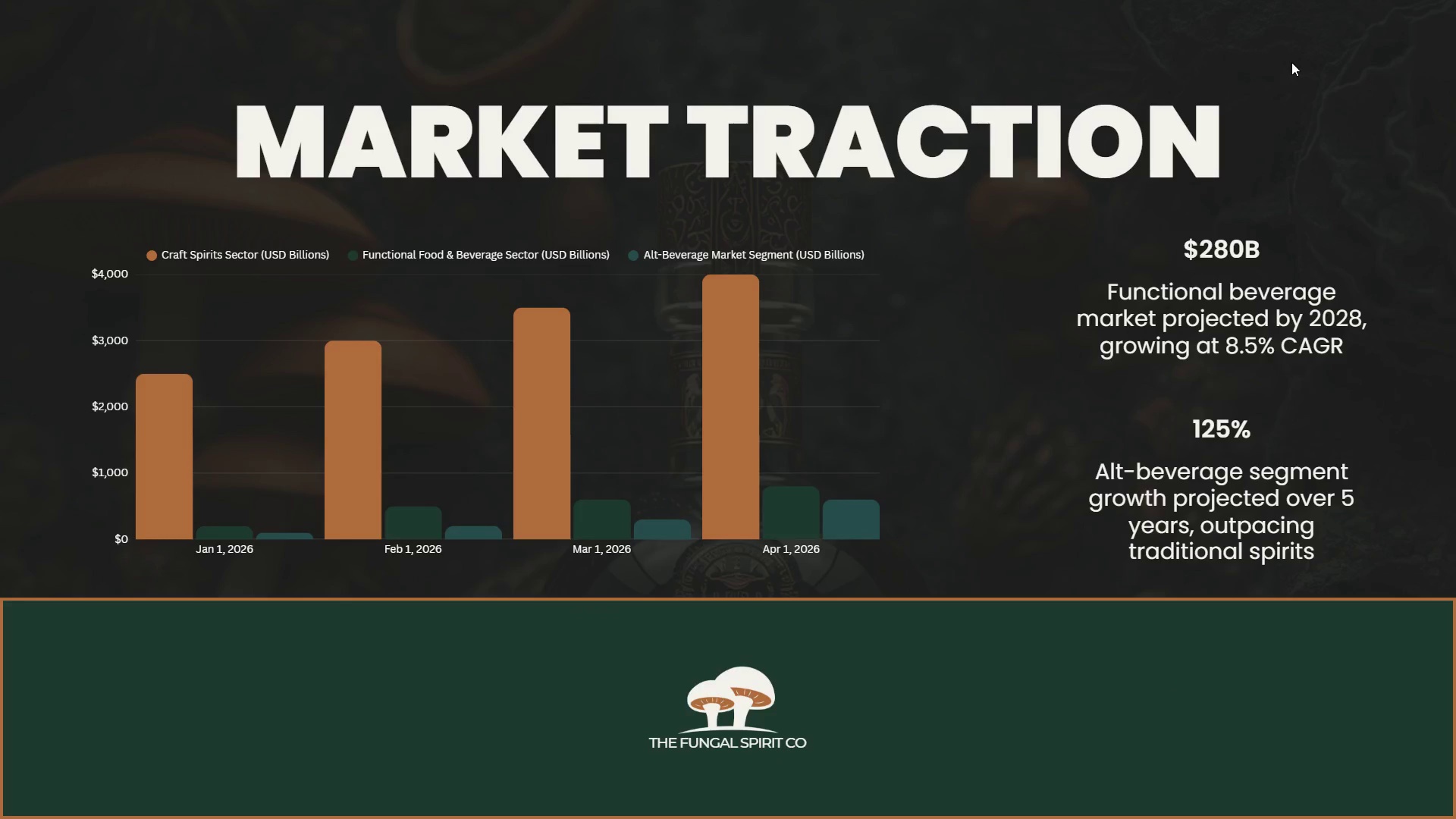 
left_click([1420, 802])
 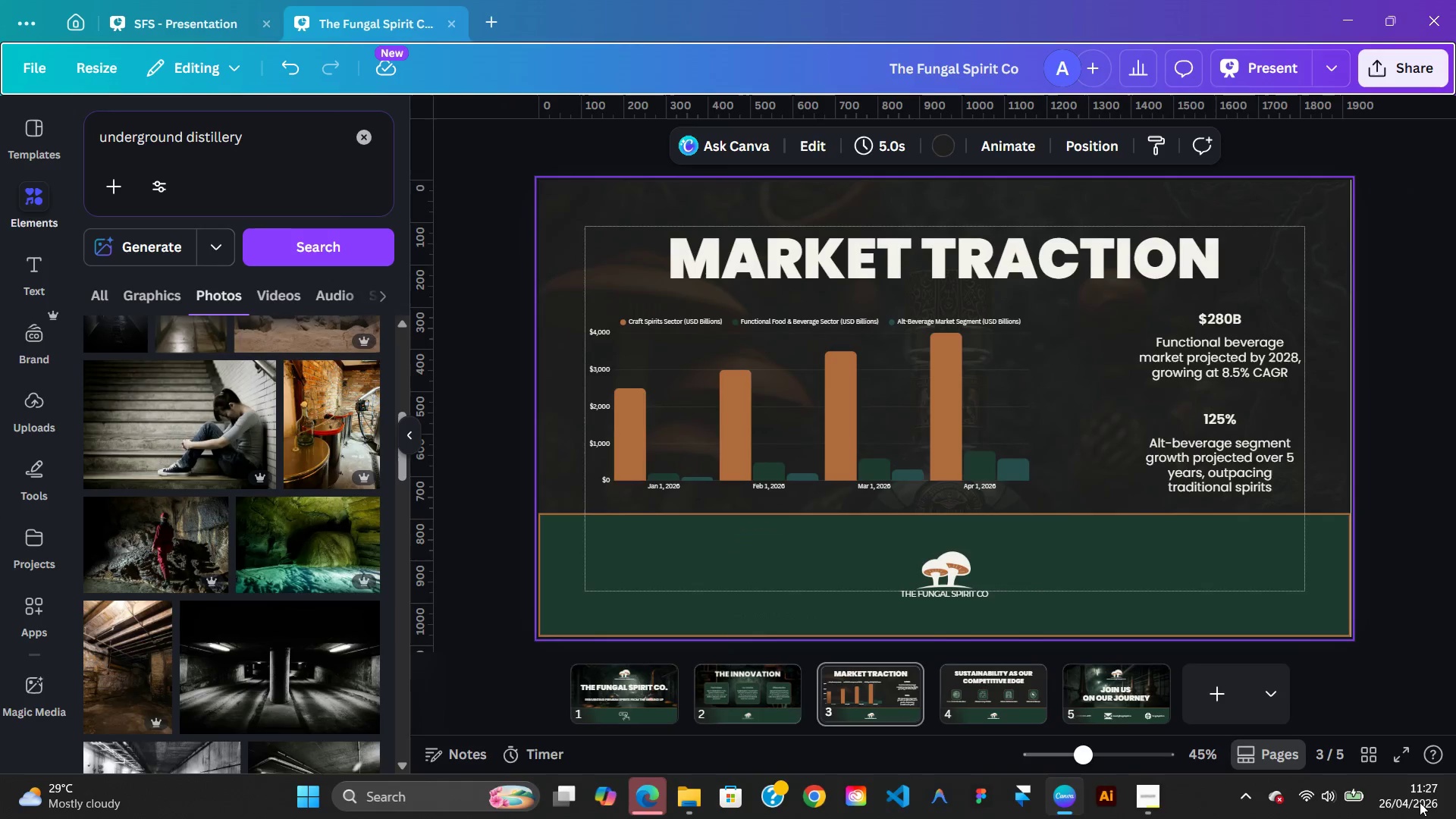 
key(Control+Z)
 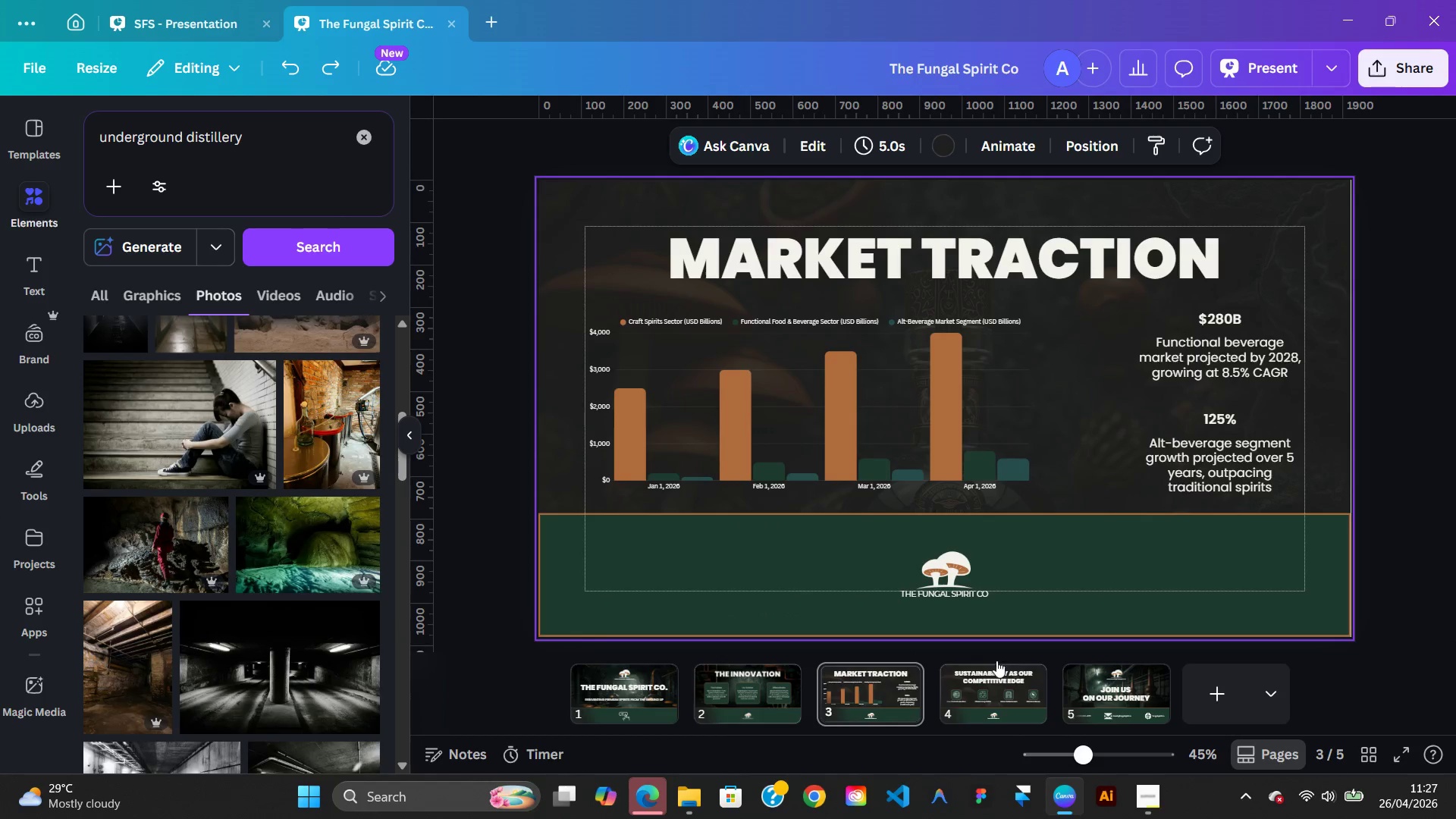 
left_click([1011, 688])
 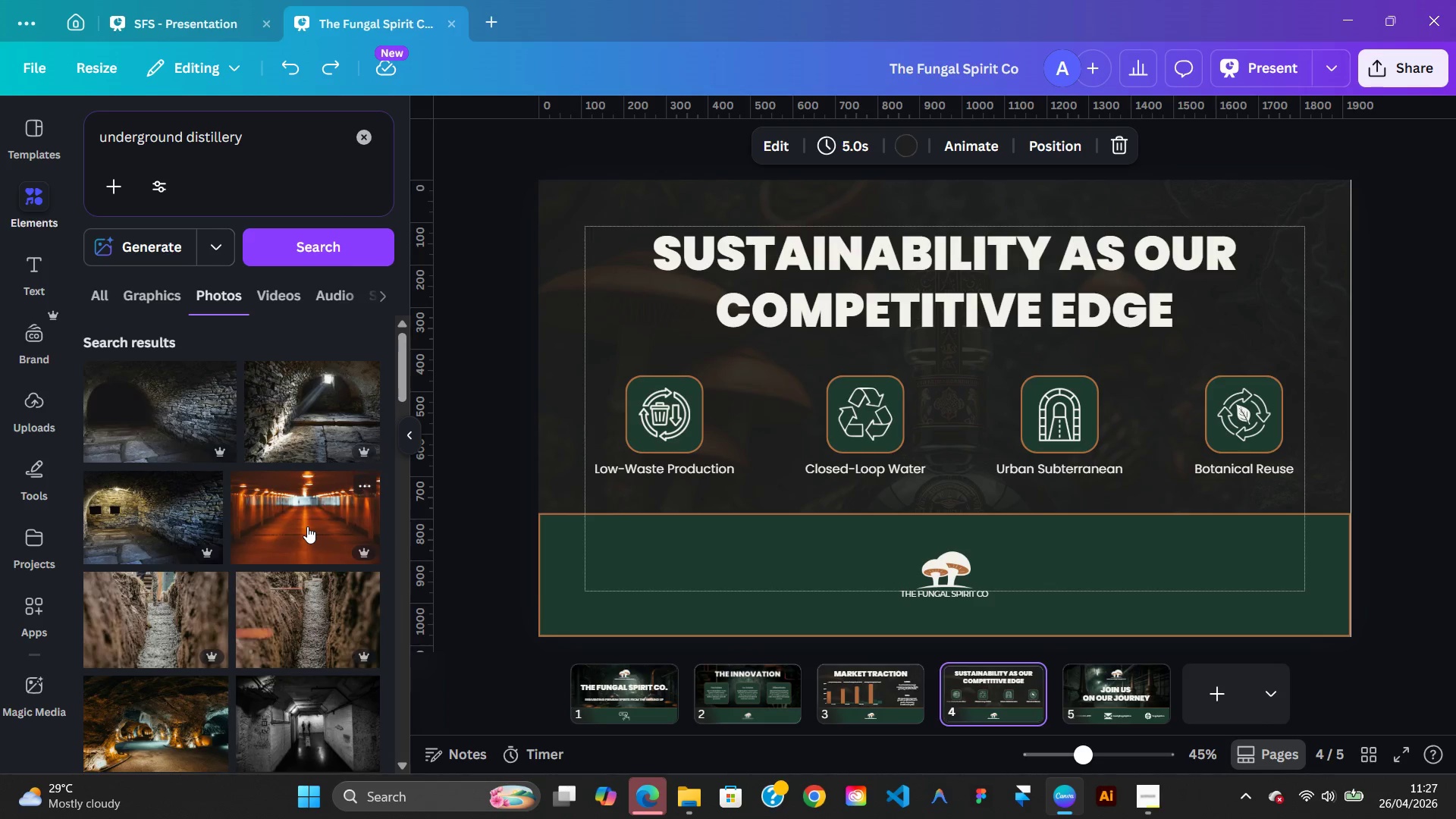 
wait(7.83)
 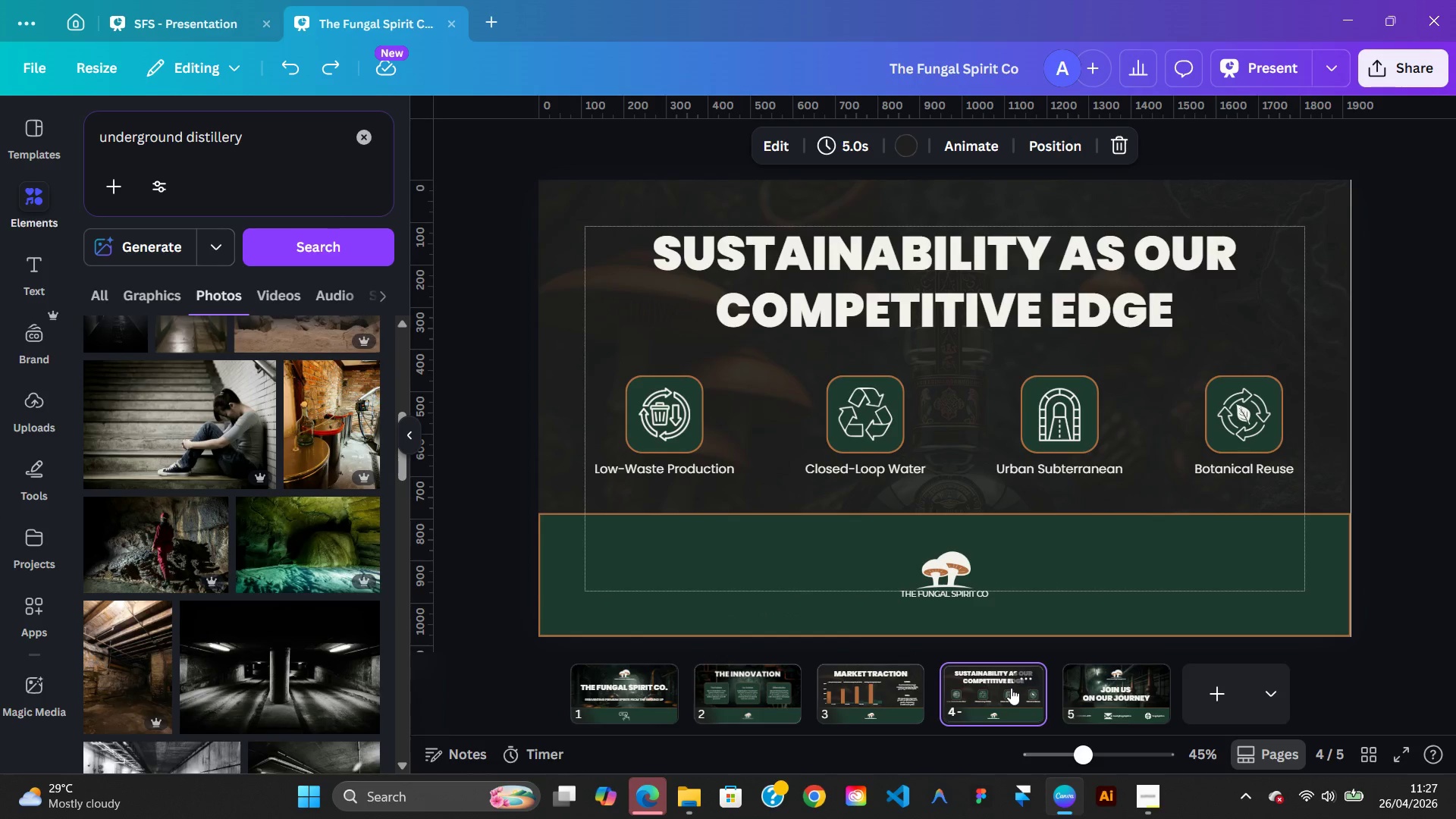 
hold_key(key=ControlLeft, duration=0.77)
 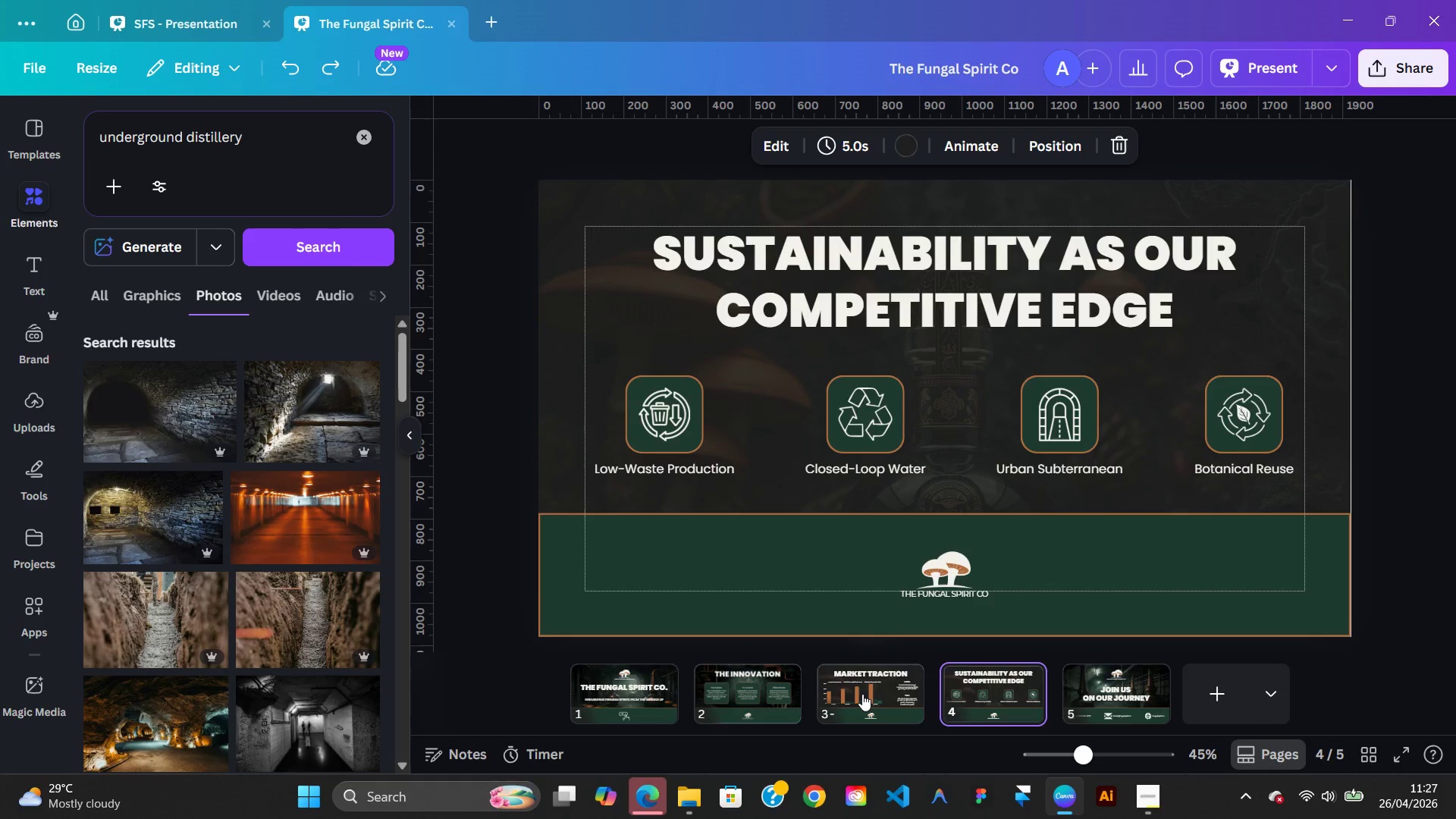 
left_click([862, 694])
 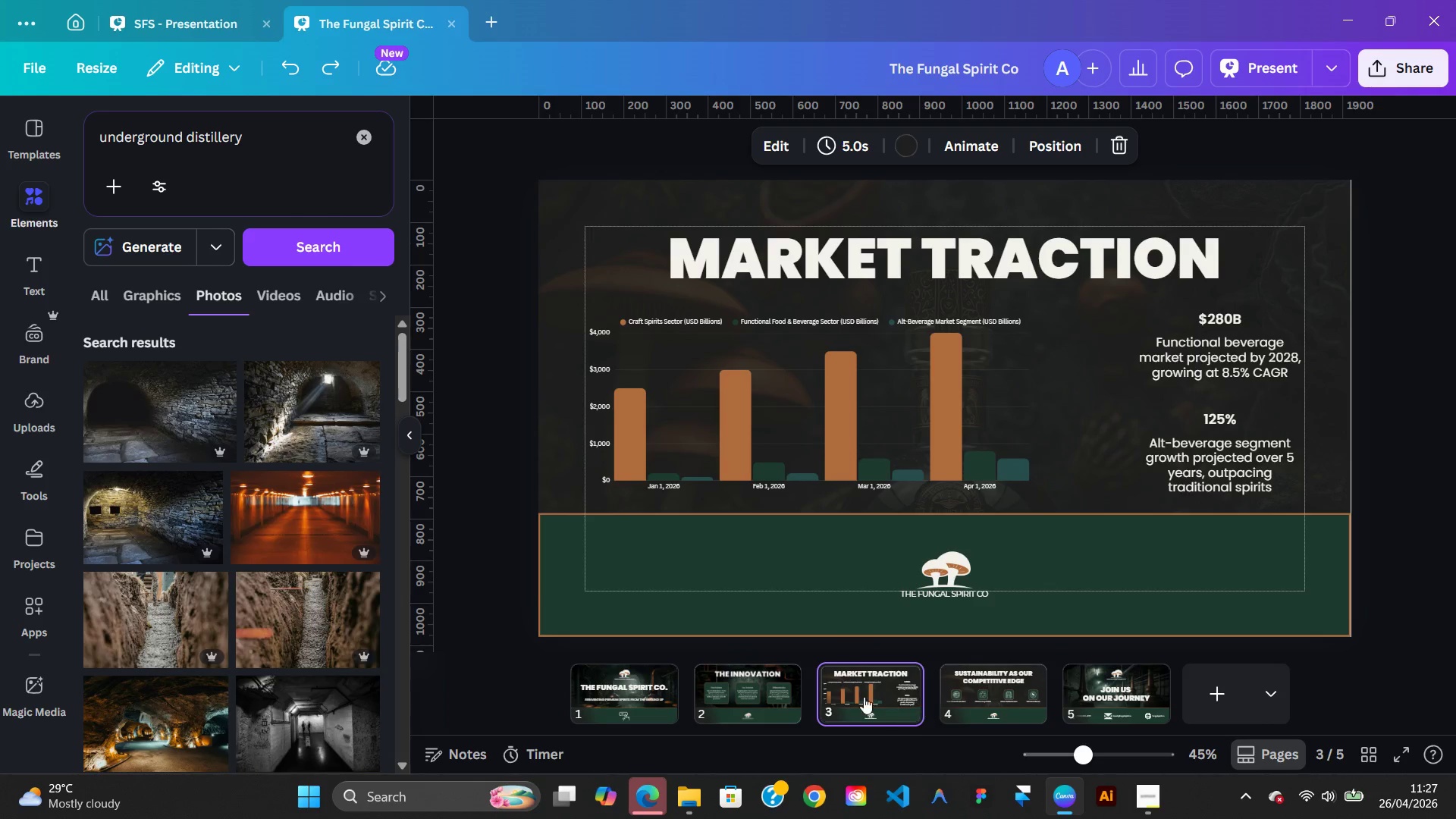 
left_click([764, 688])
 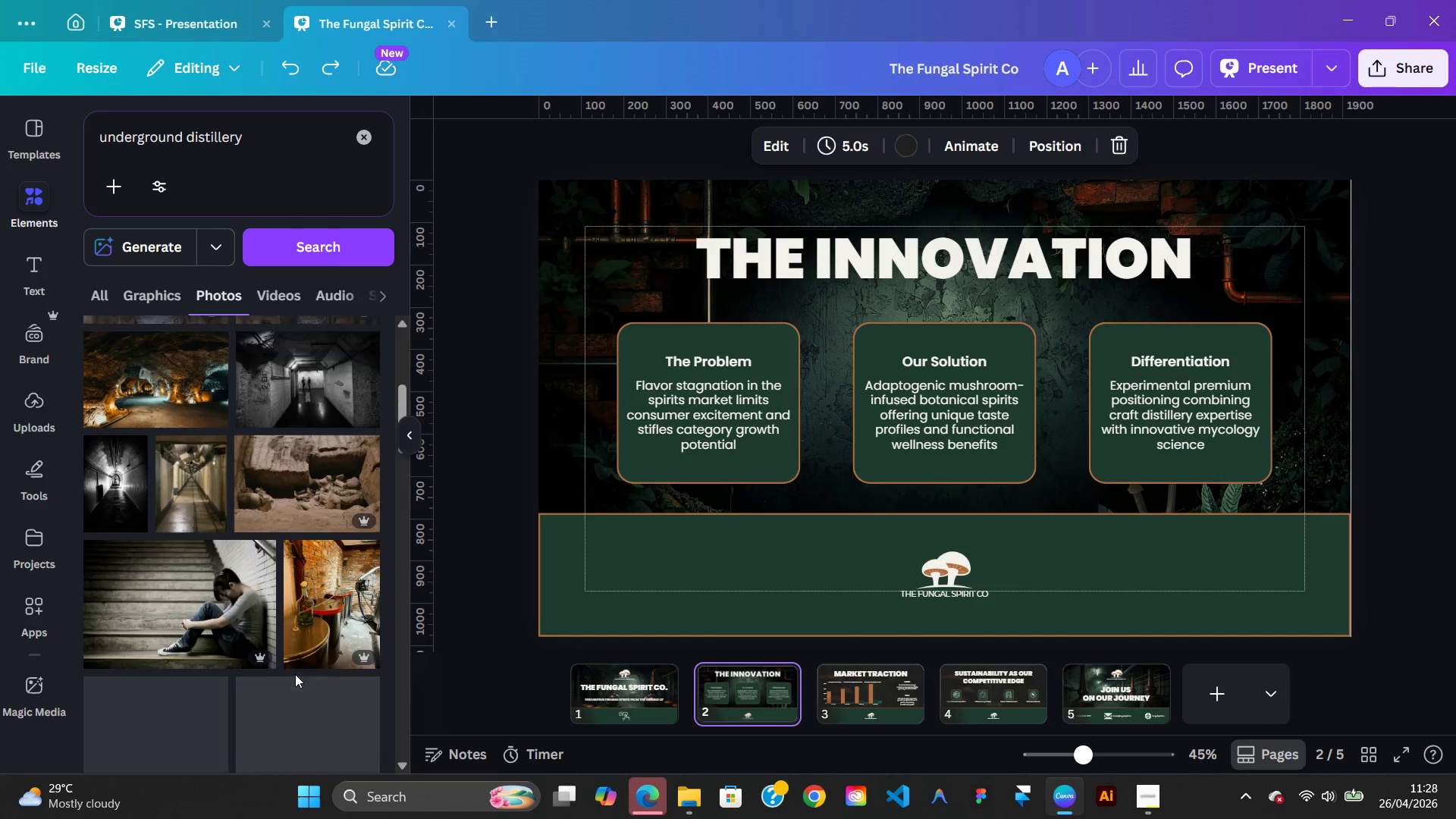 
left_click([186, 140])
 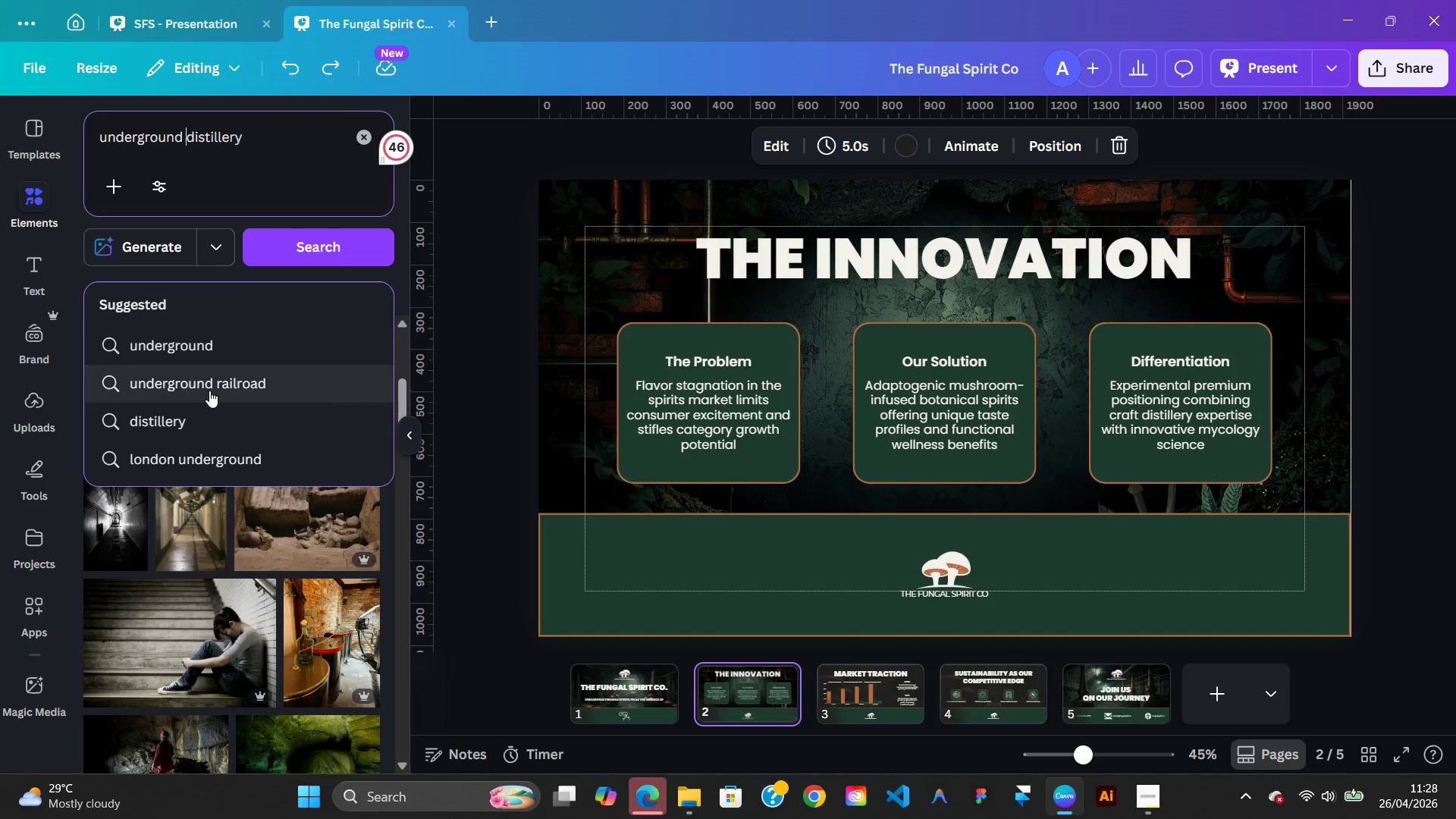 
wait(7.61)
 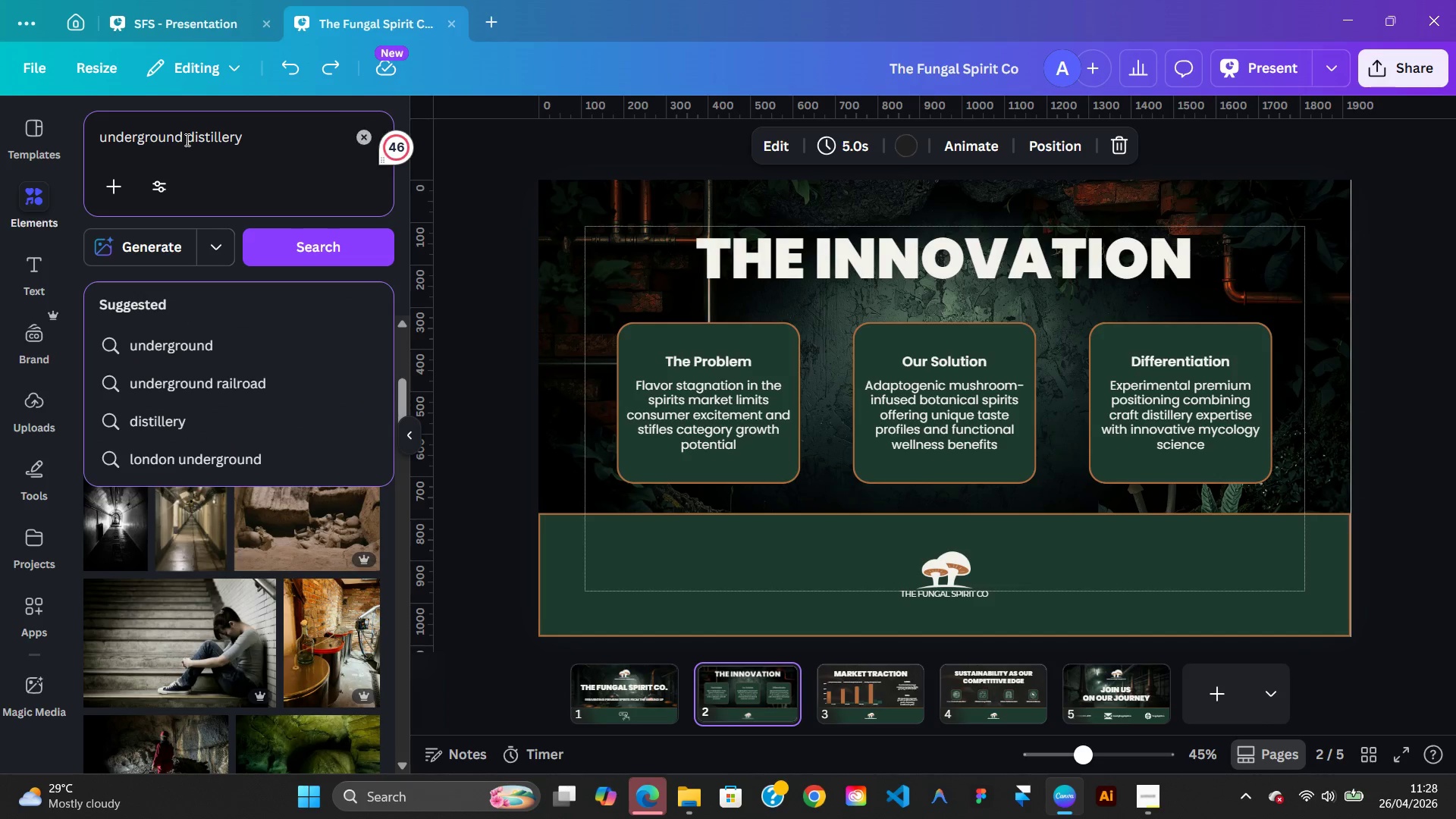 
left_click([640, 680])
 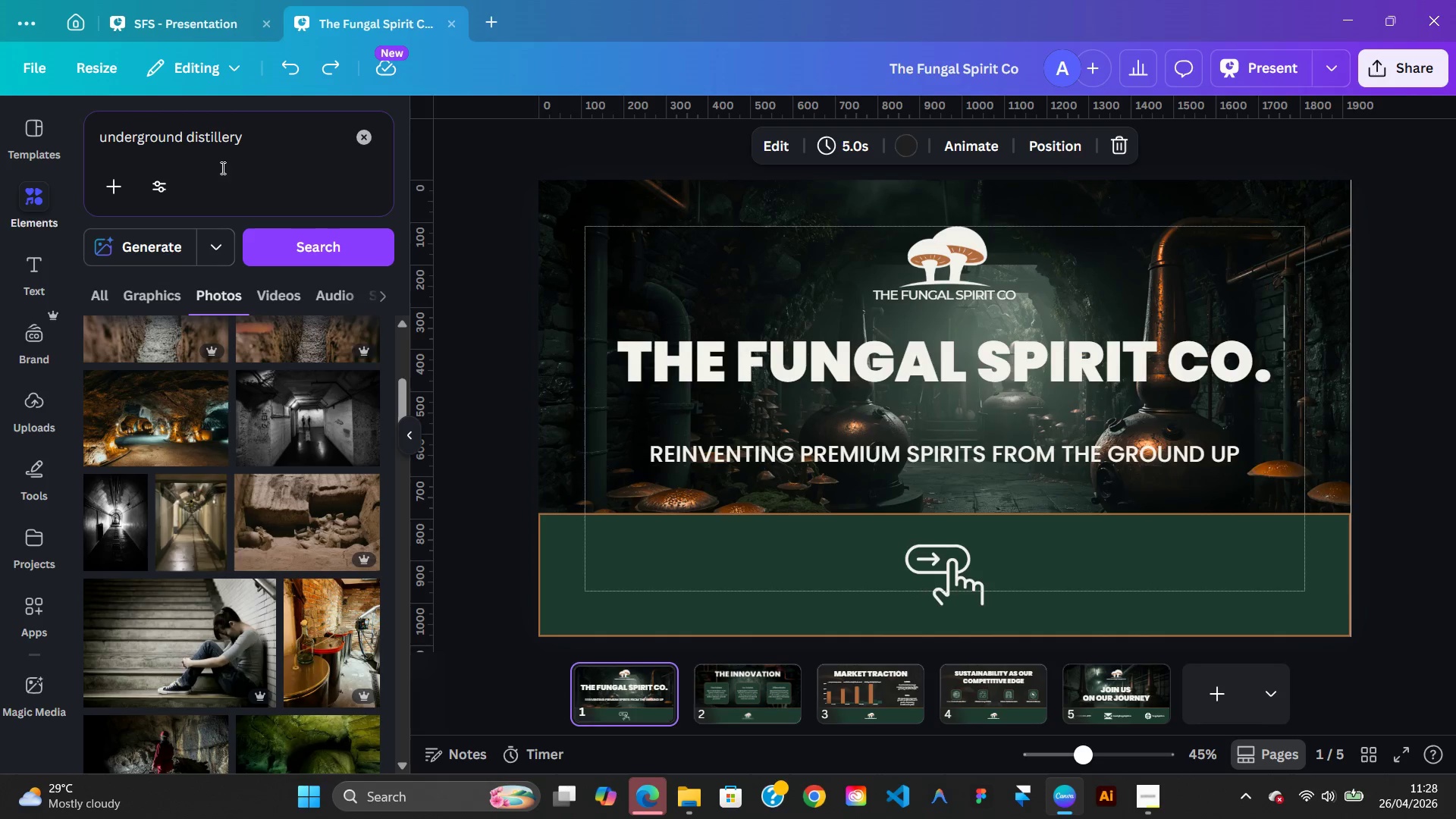 
left_click([188, 143])
 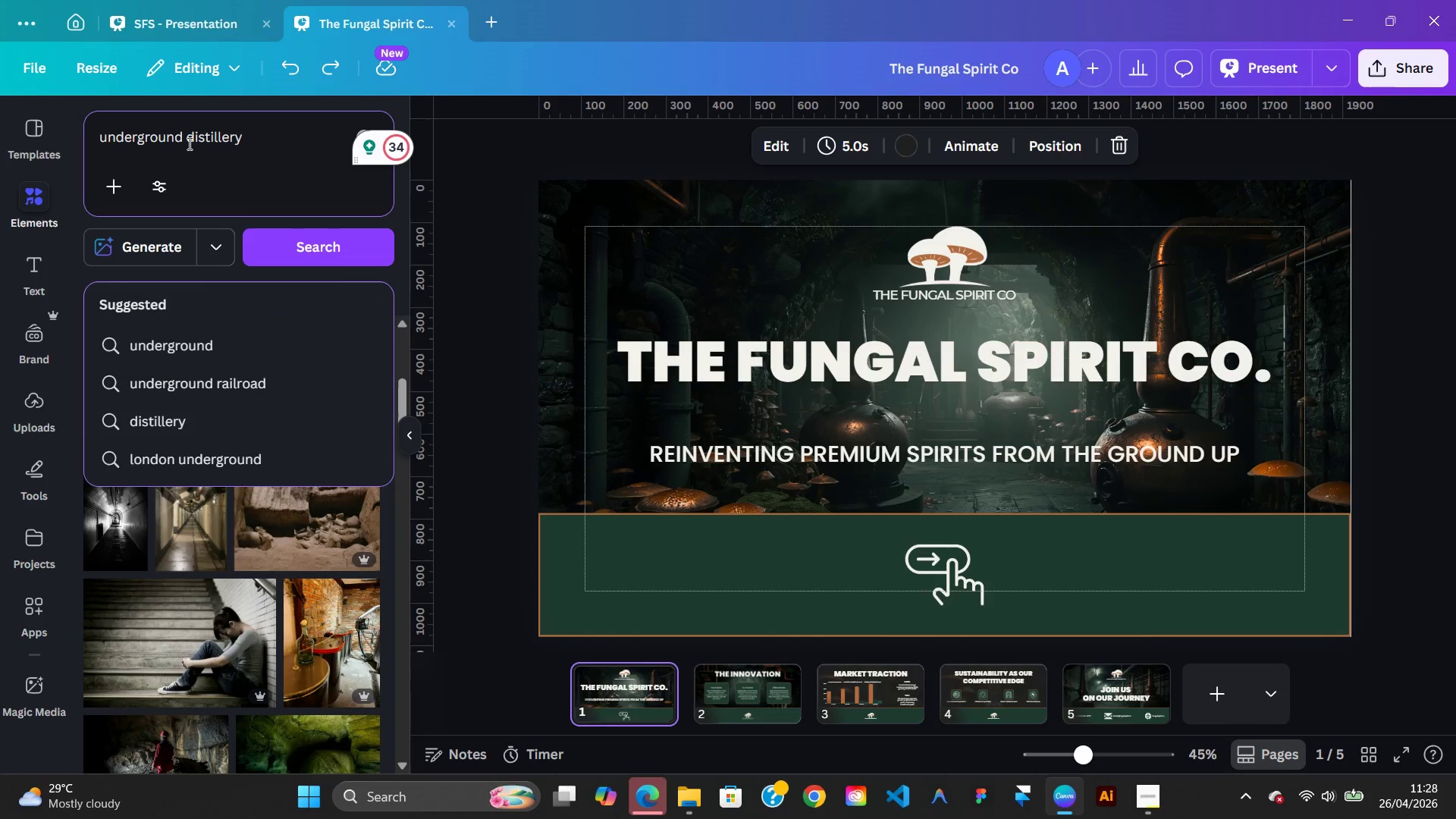 
type(spirits )
 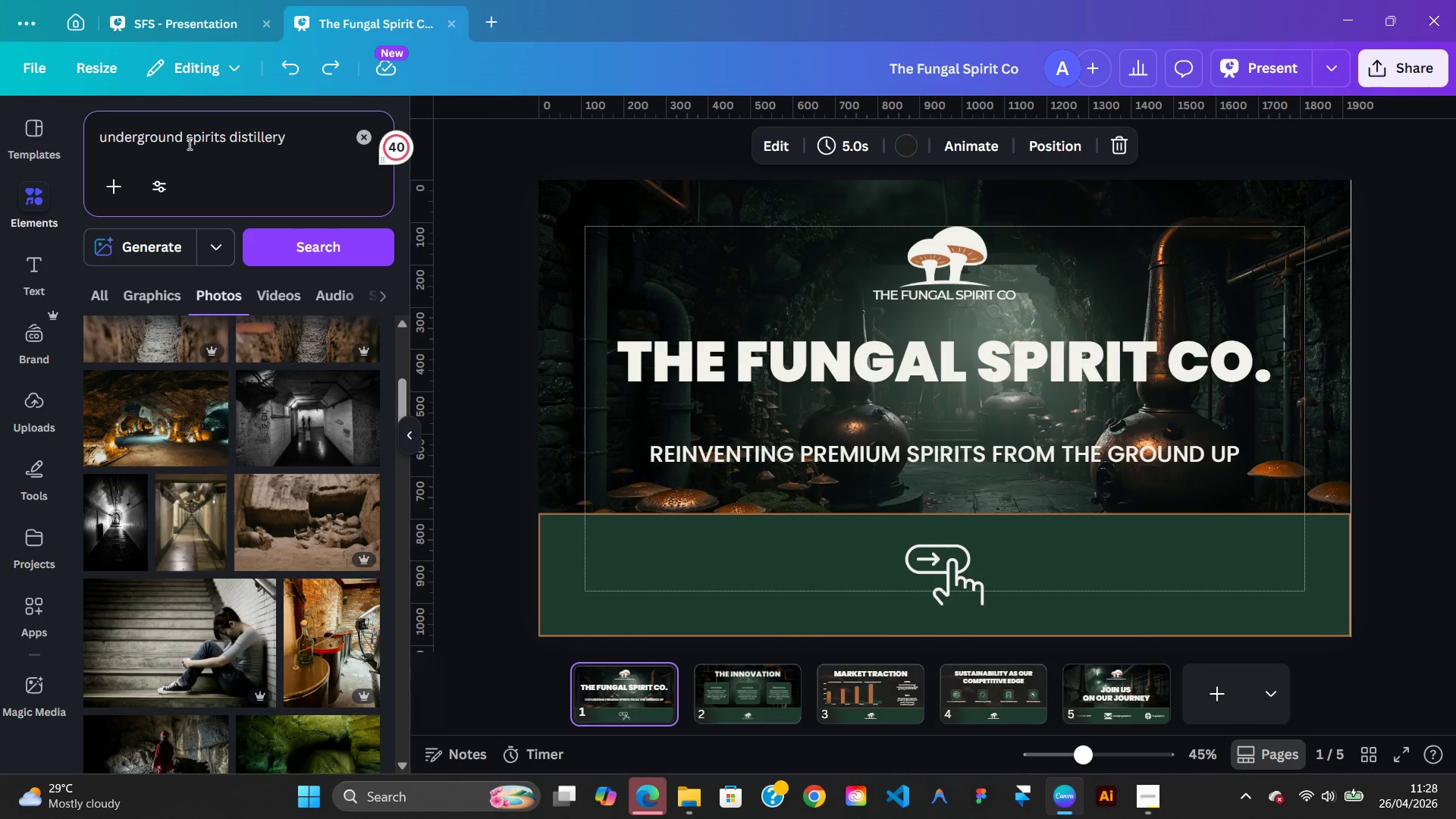 
key(Enter)
 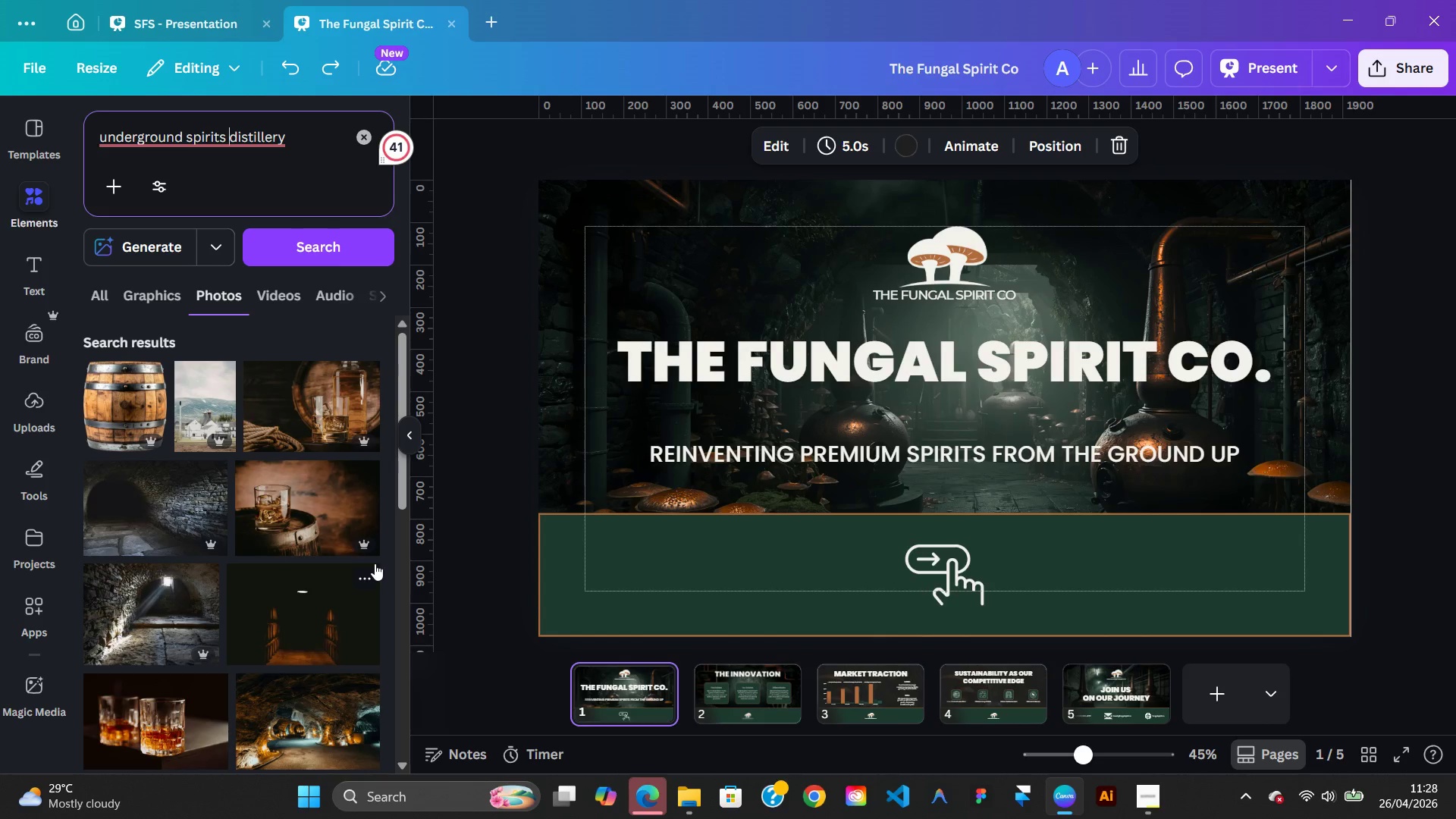 
left_click([352, 436])
 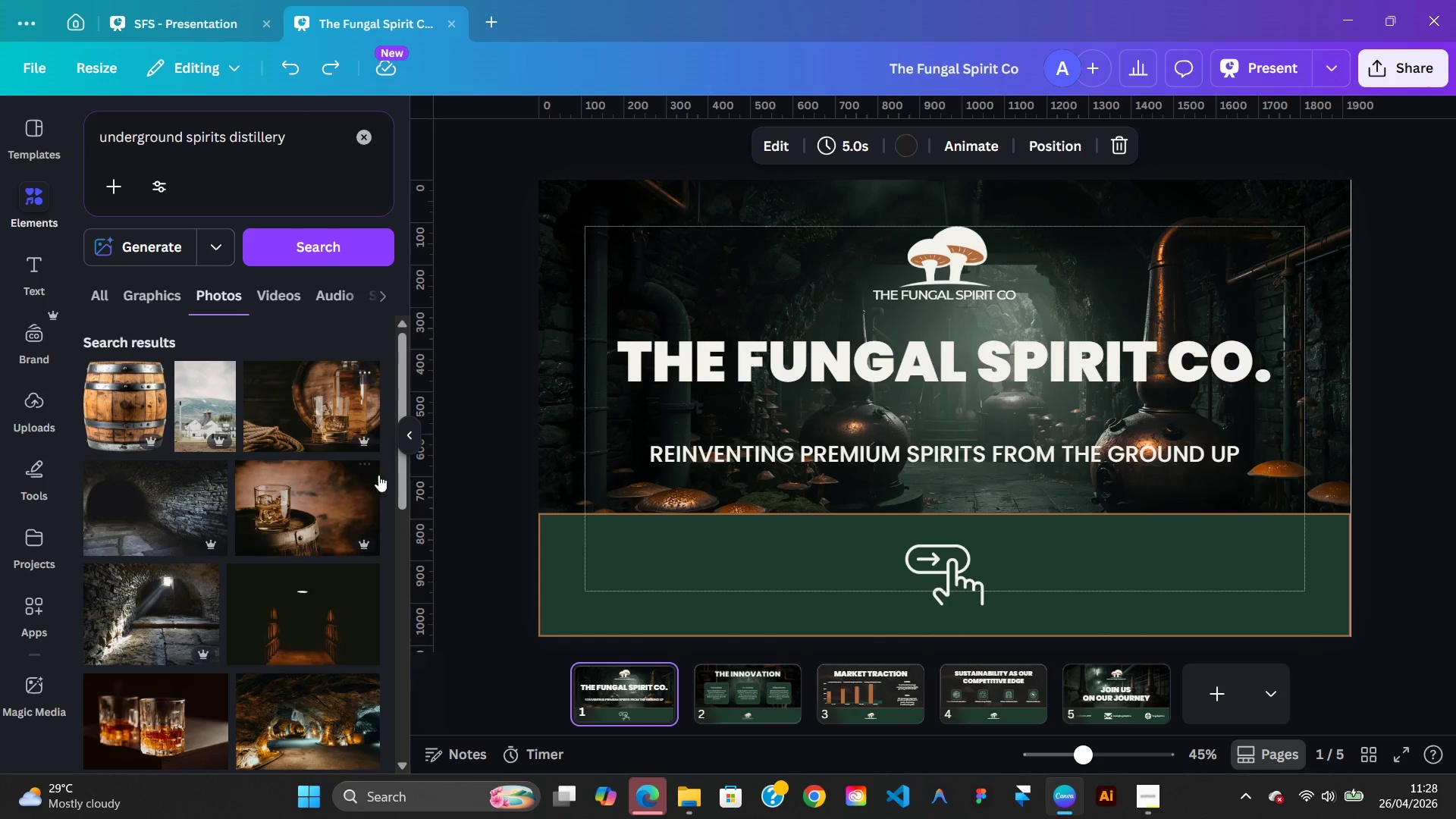 
left_click([325, 439])
 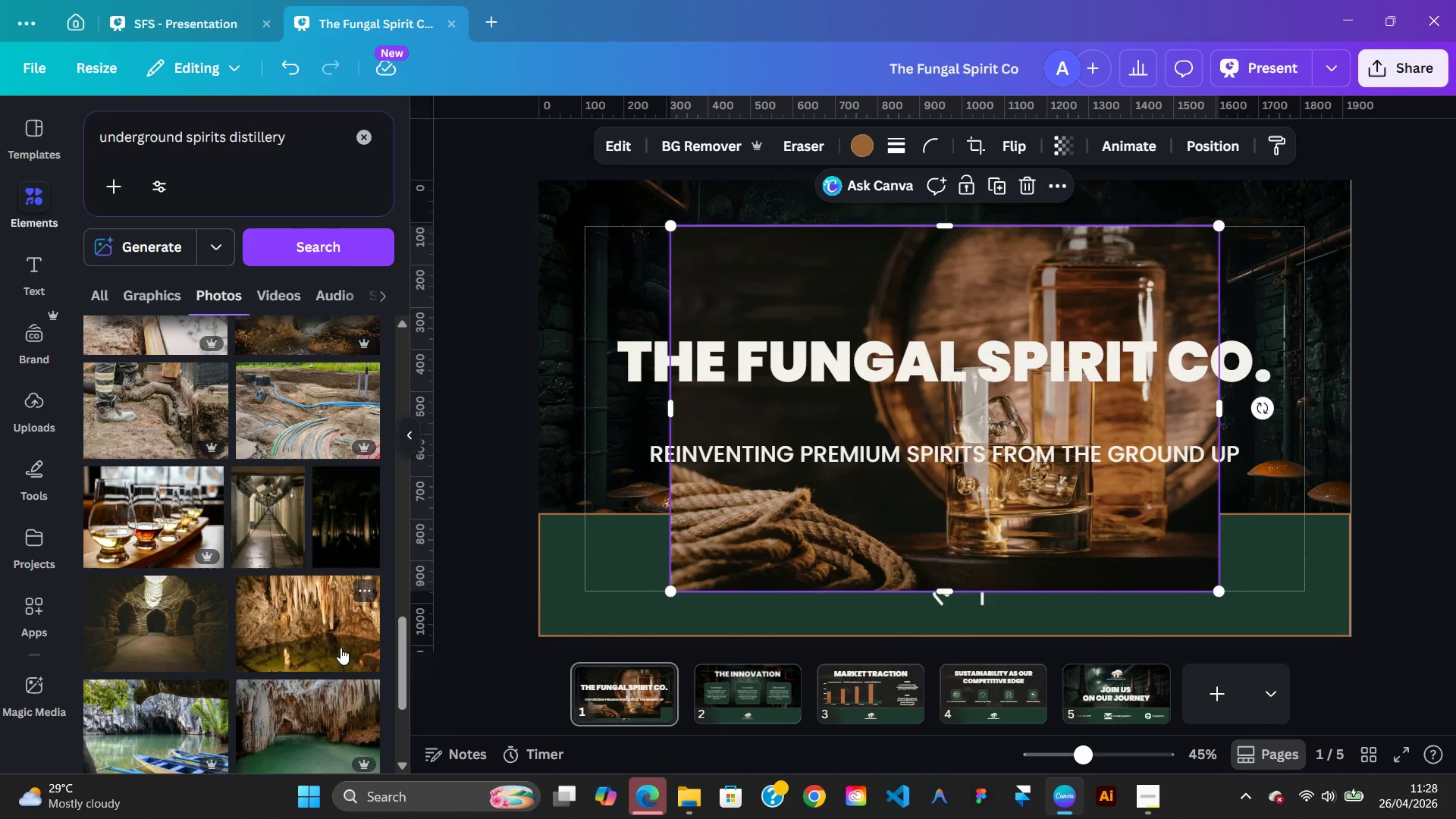 
wait(20.59)
 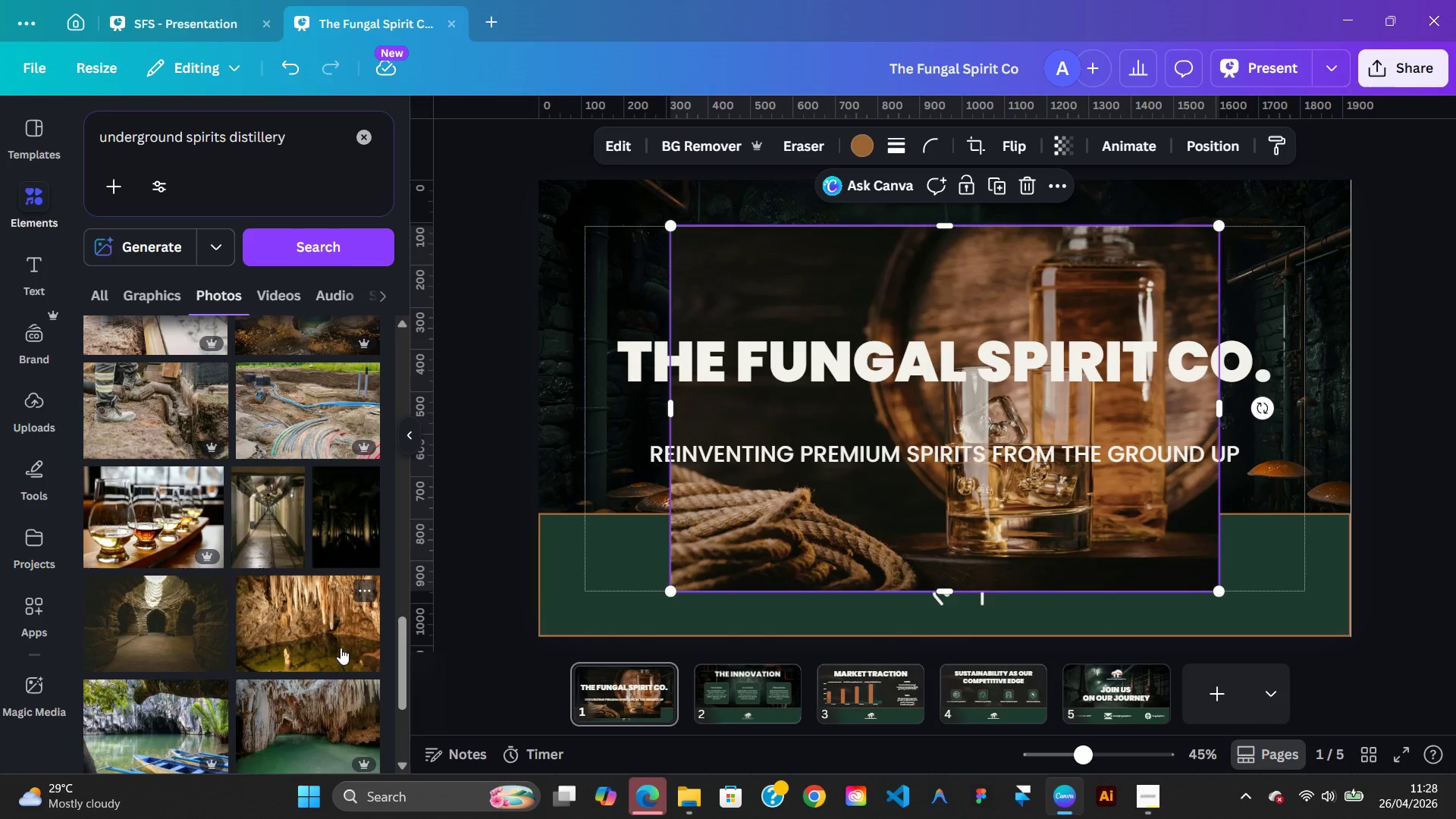 
key(Control+X)
 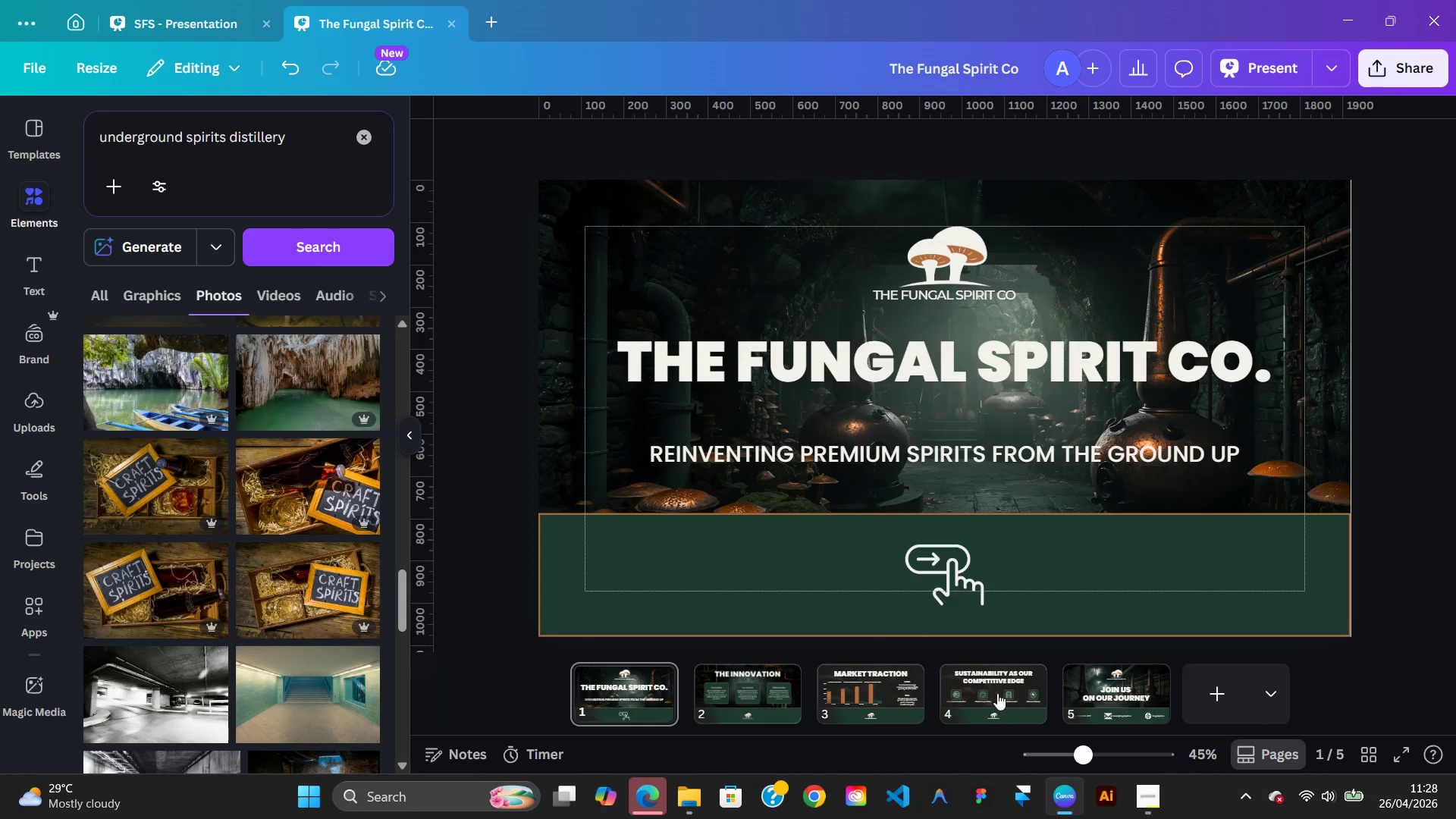 
left_click([997, 692])
 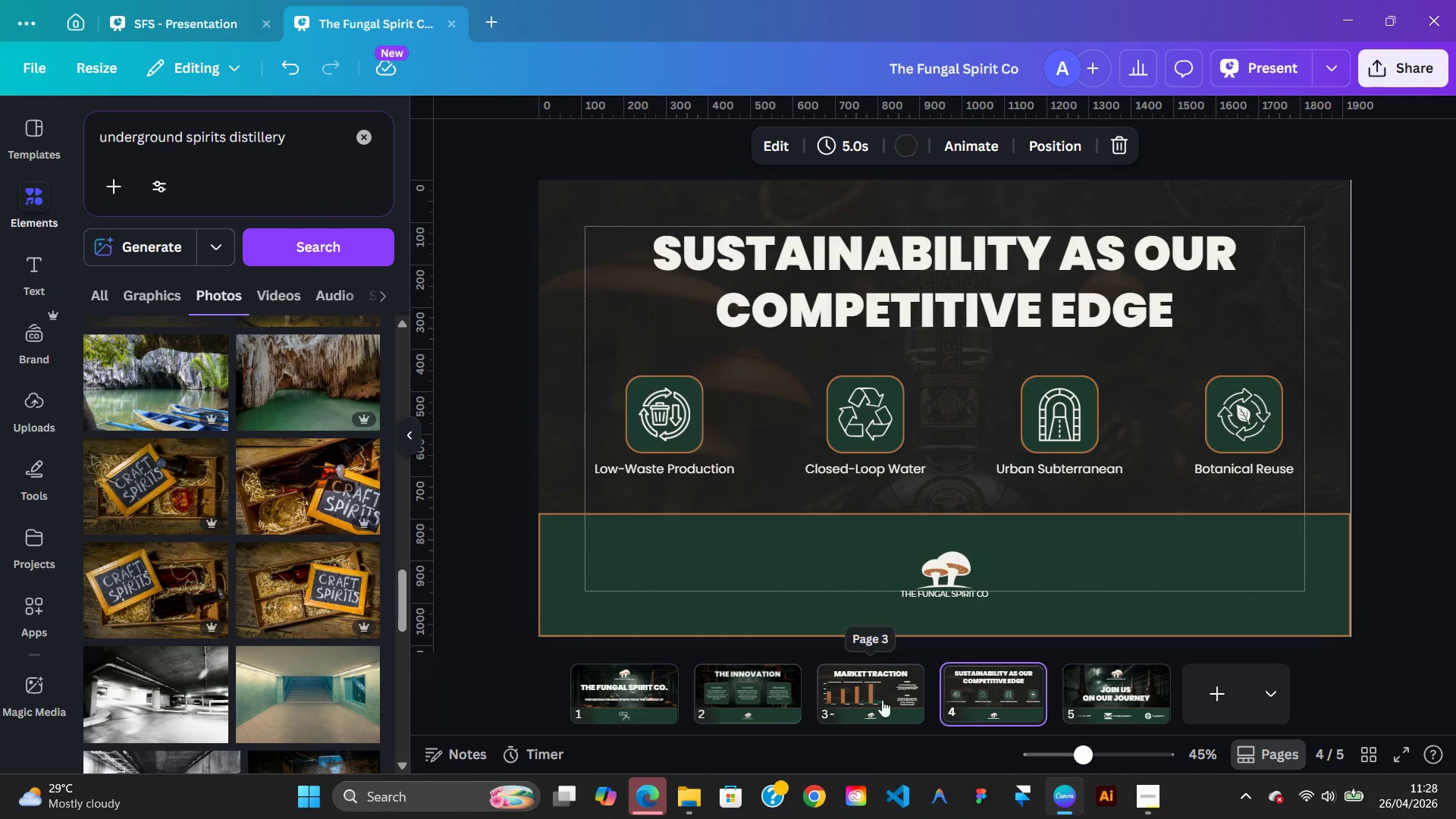 
left_click([902, 700])
 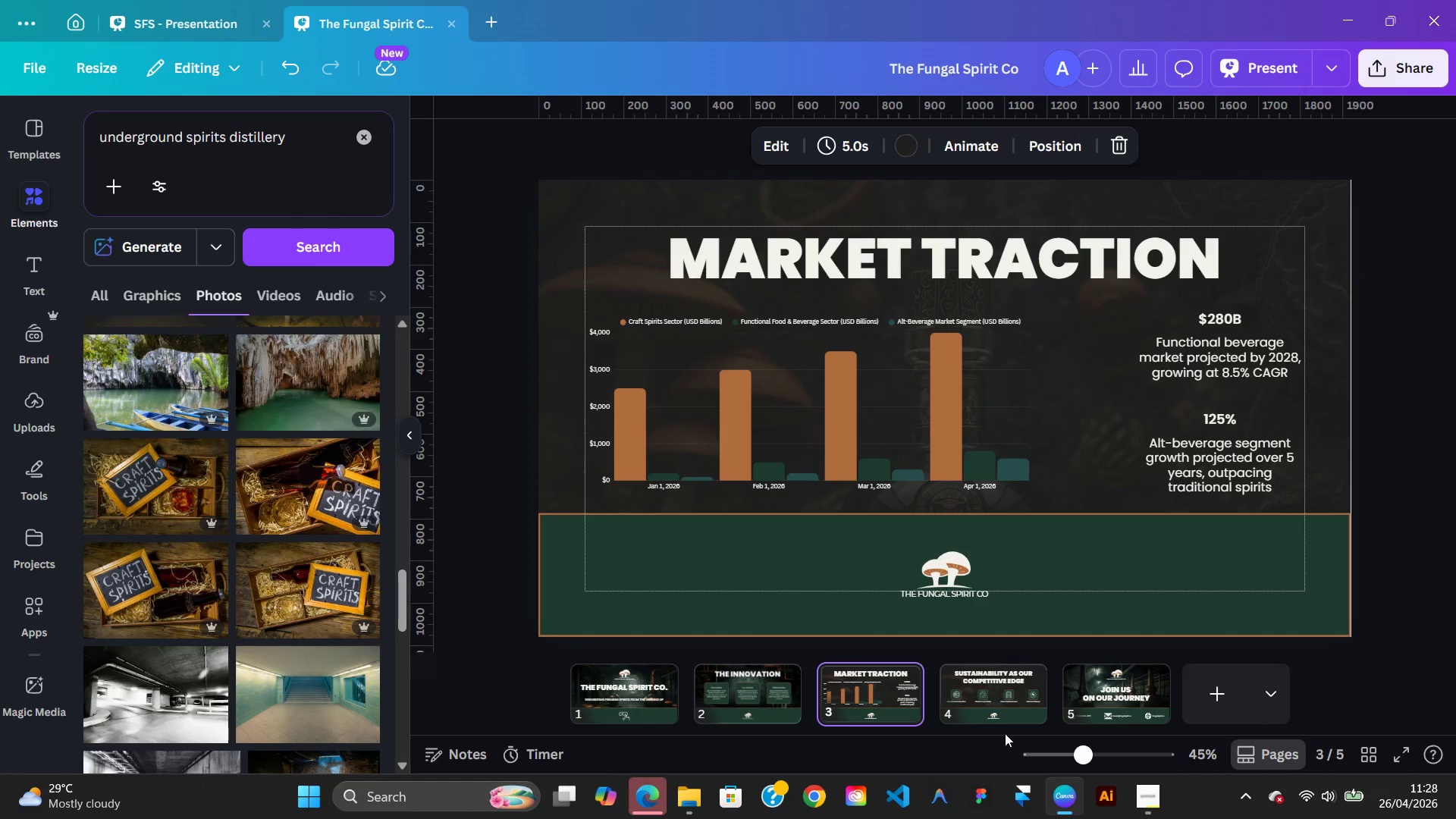 
left_click([999, 739])
 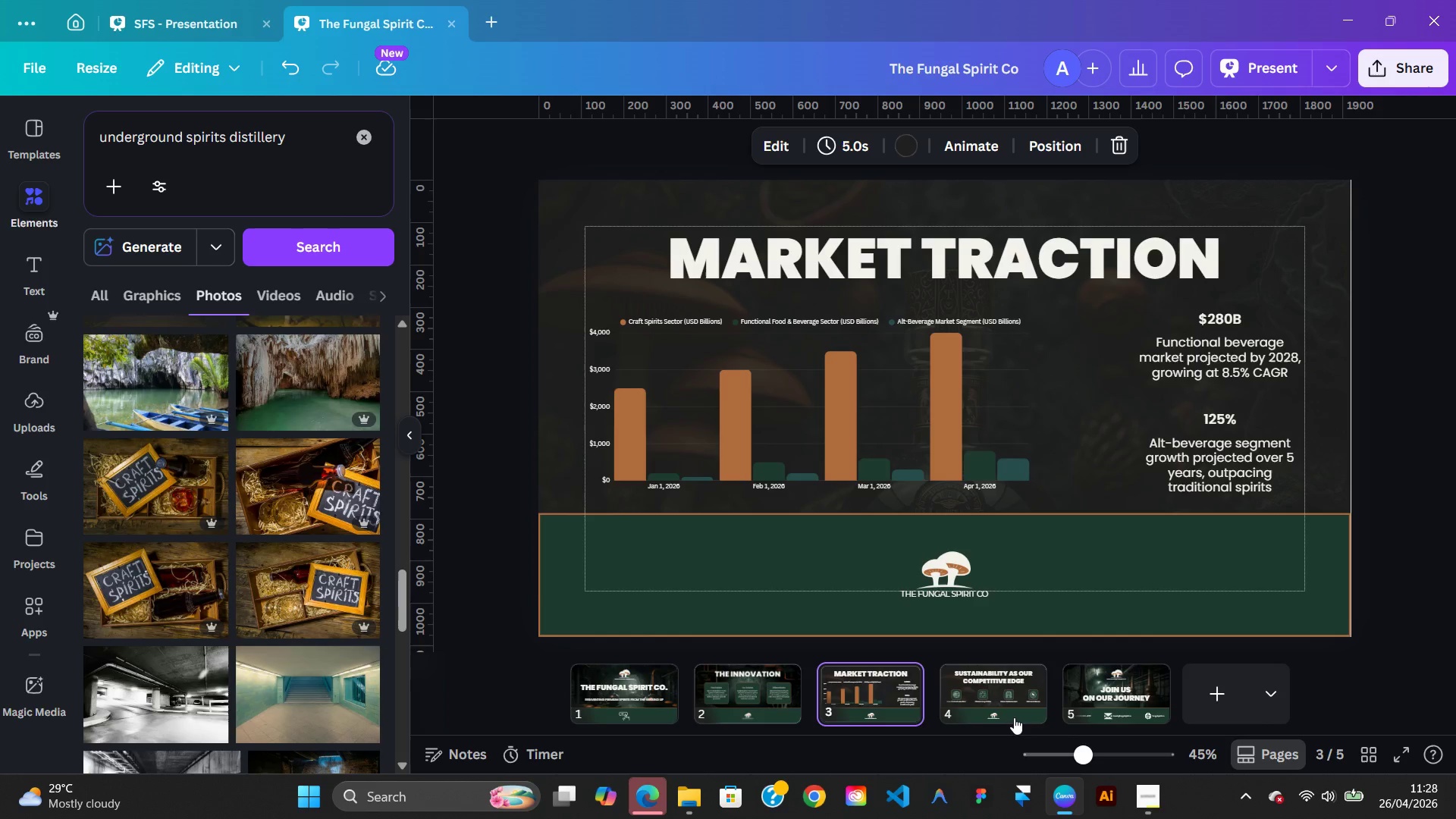 
left_click([1015, 715])
 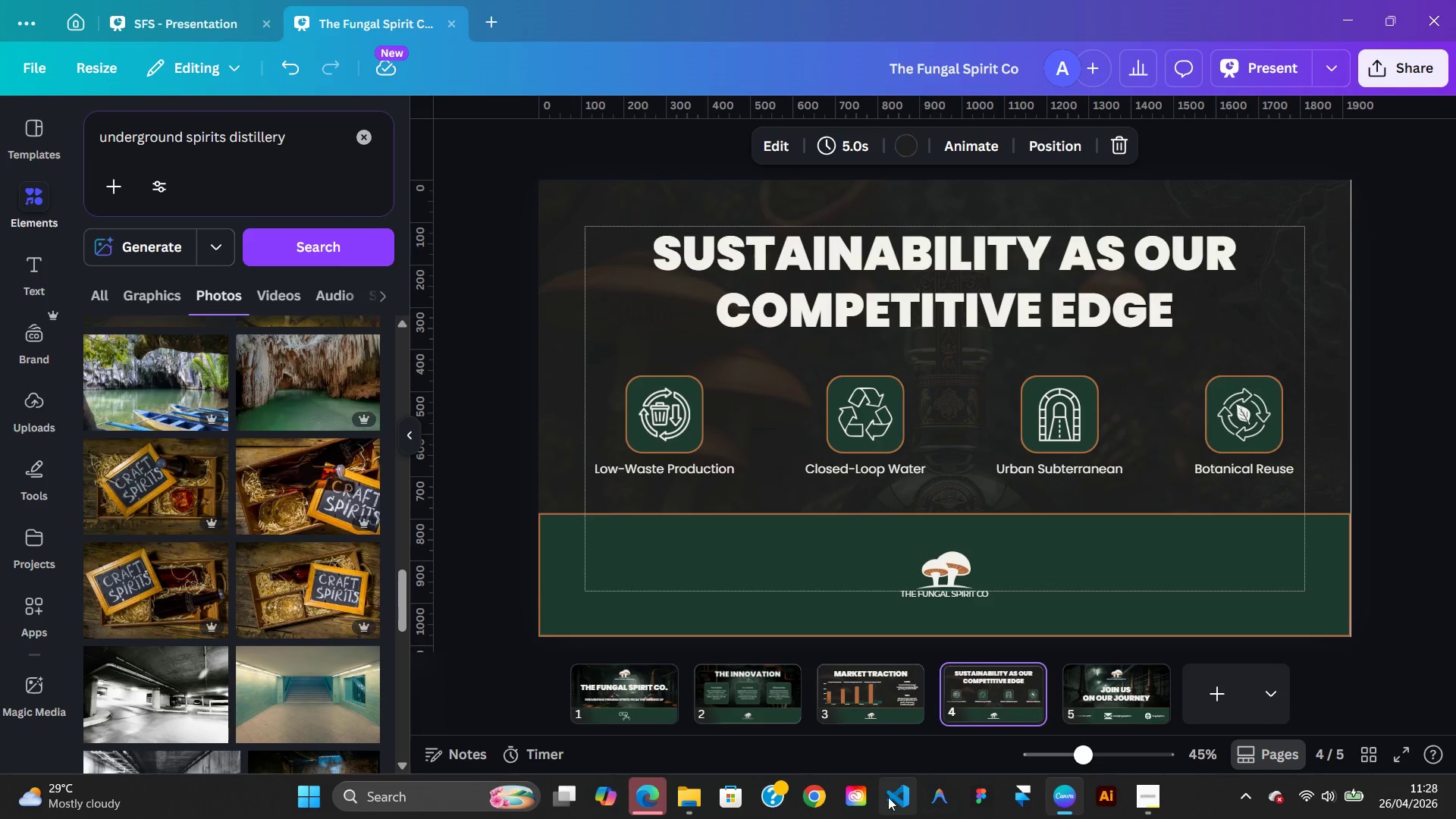 
wait(10.36)
 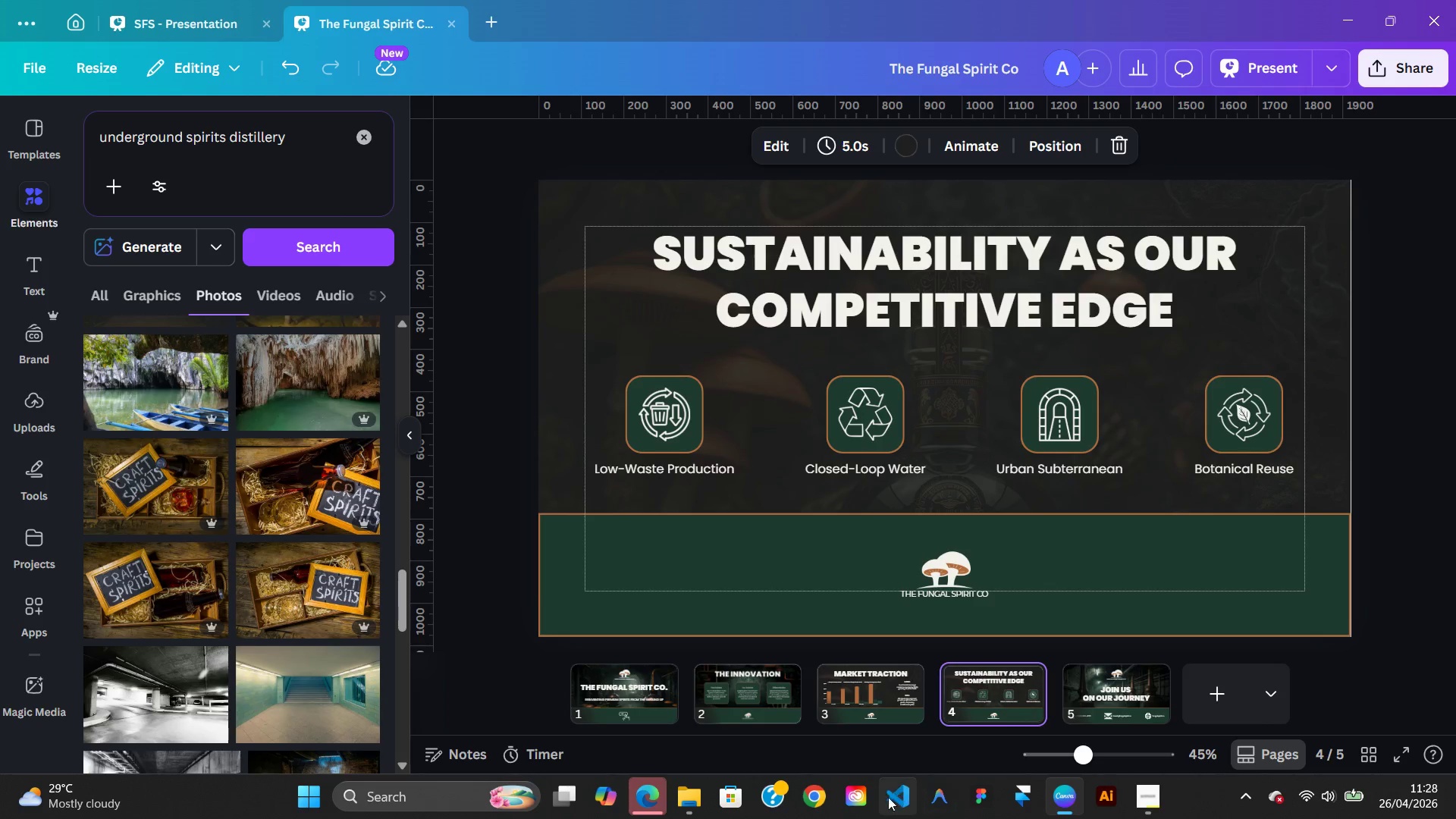 
left_click([1263, 306])
 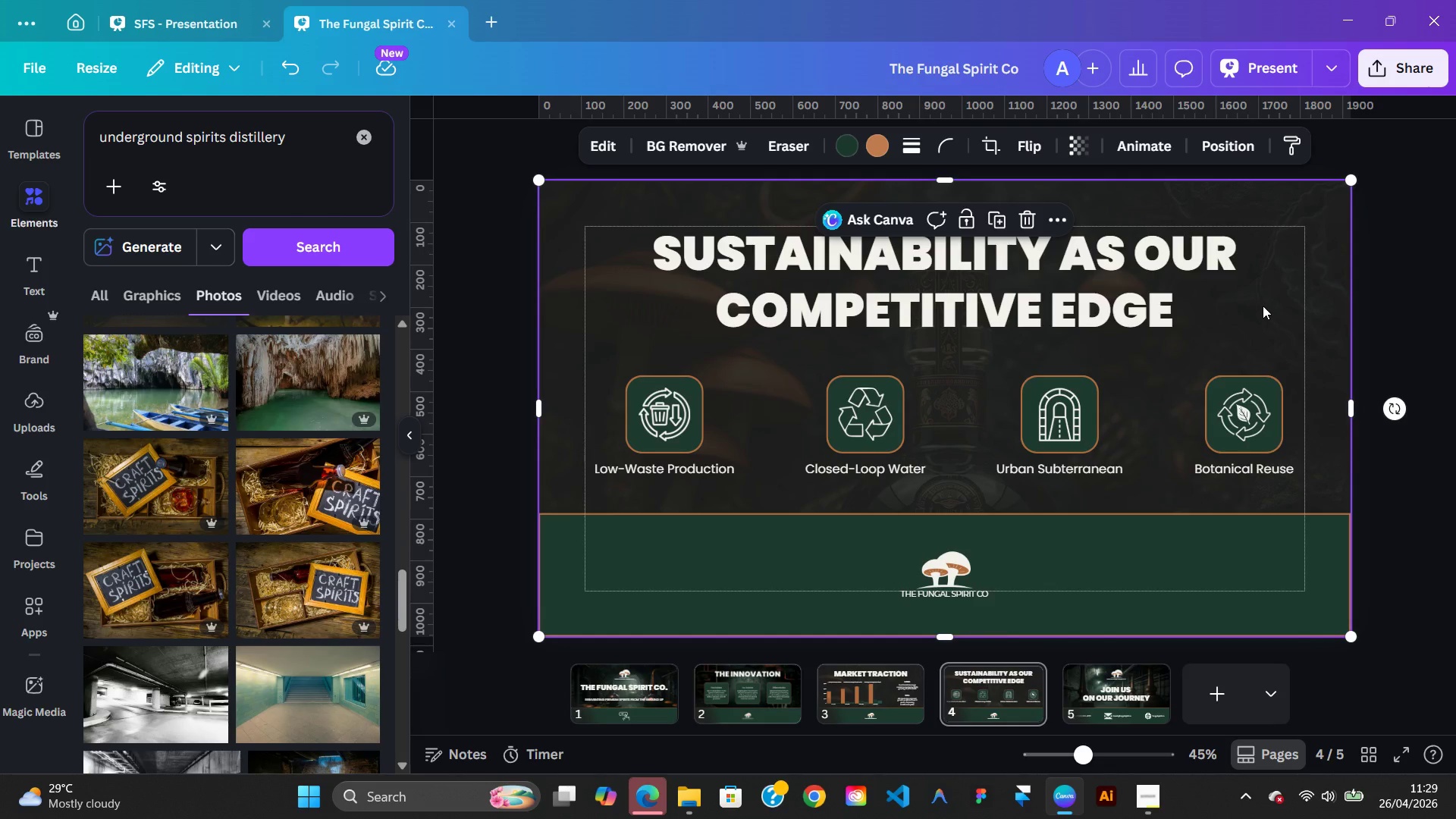 
key(Delete)
 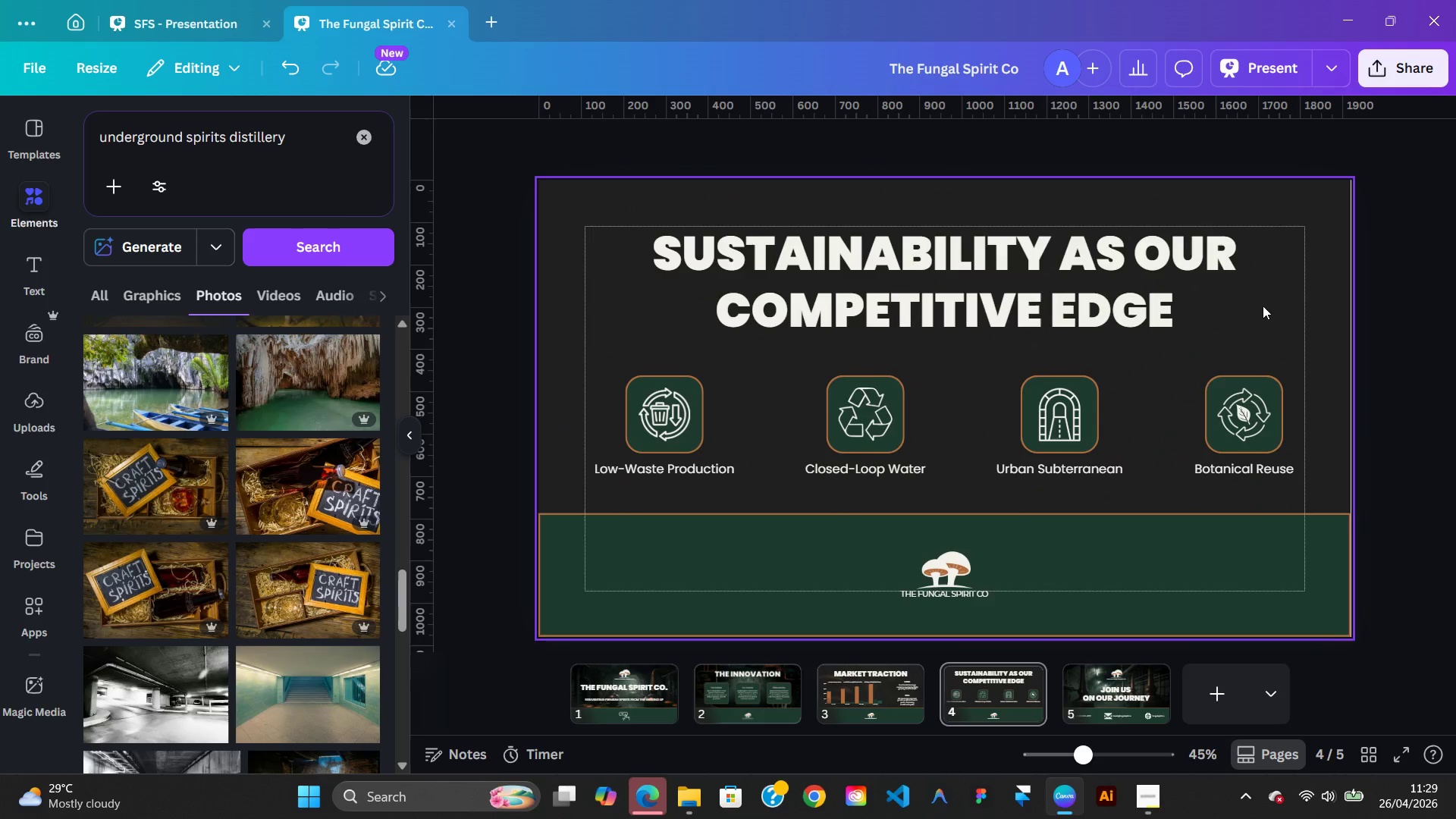 
right_click([1263, 306])
 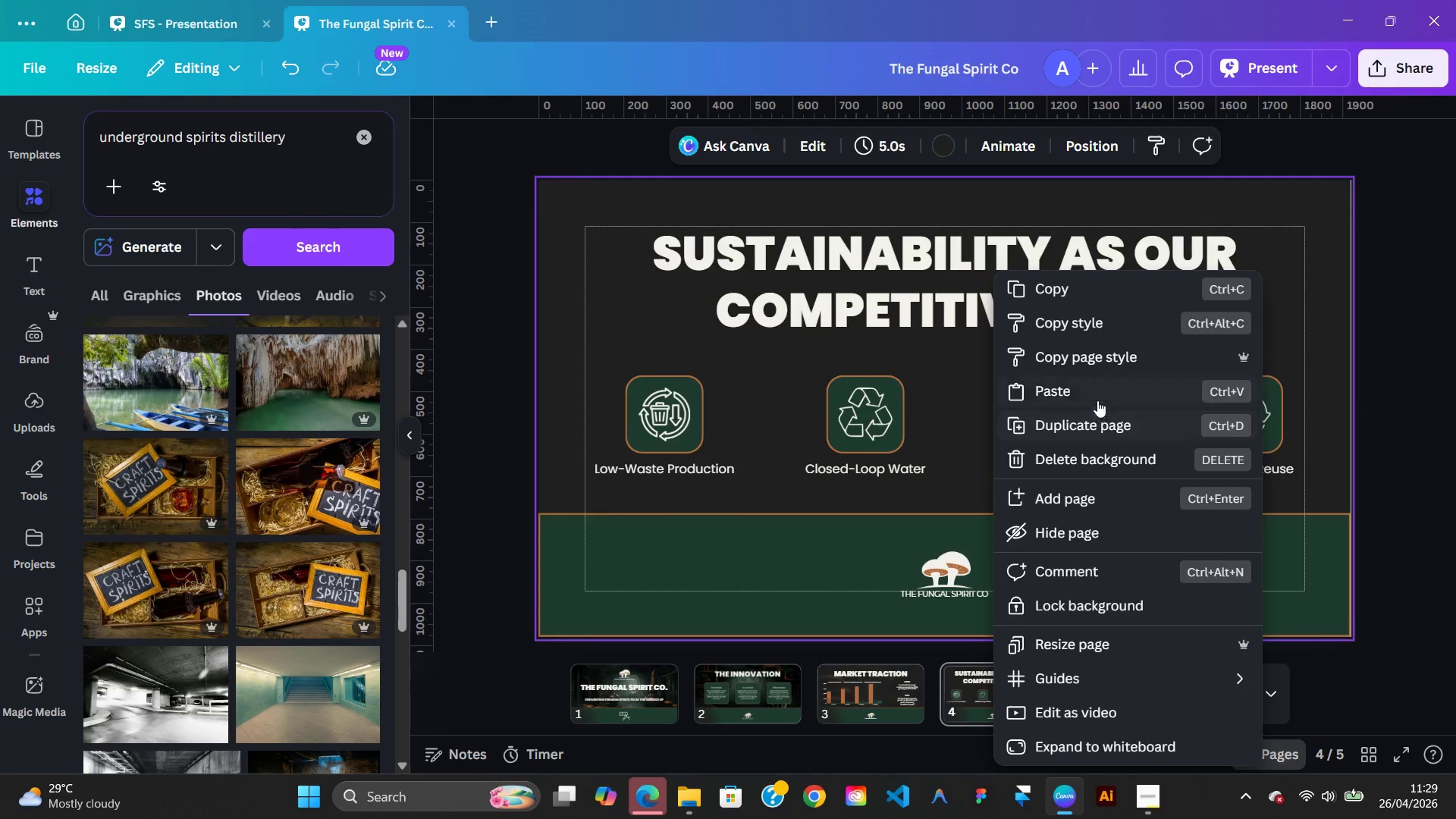 
left_click([1097, 397])
 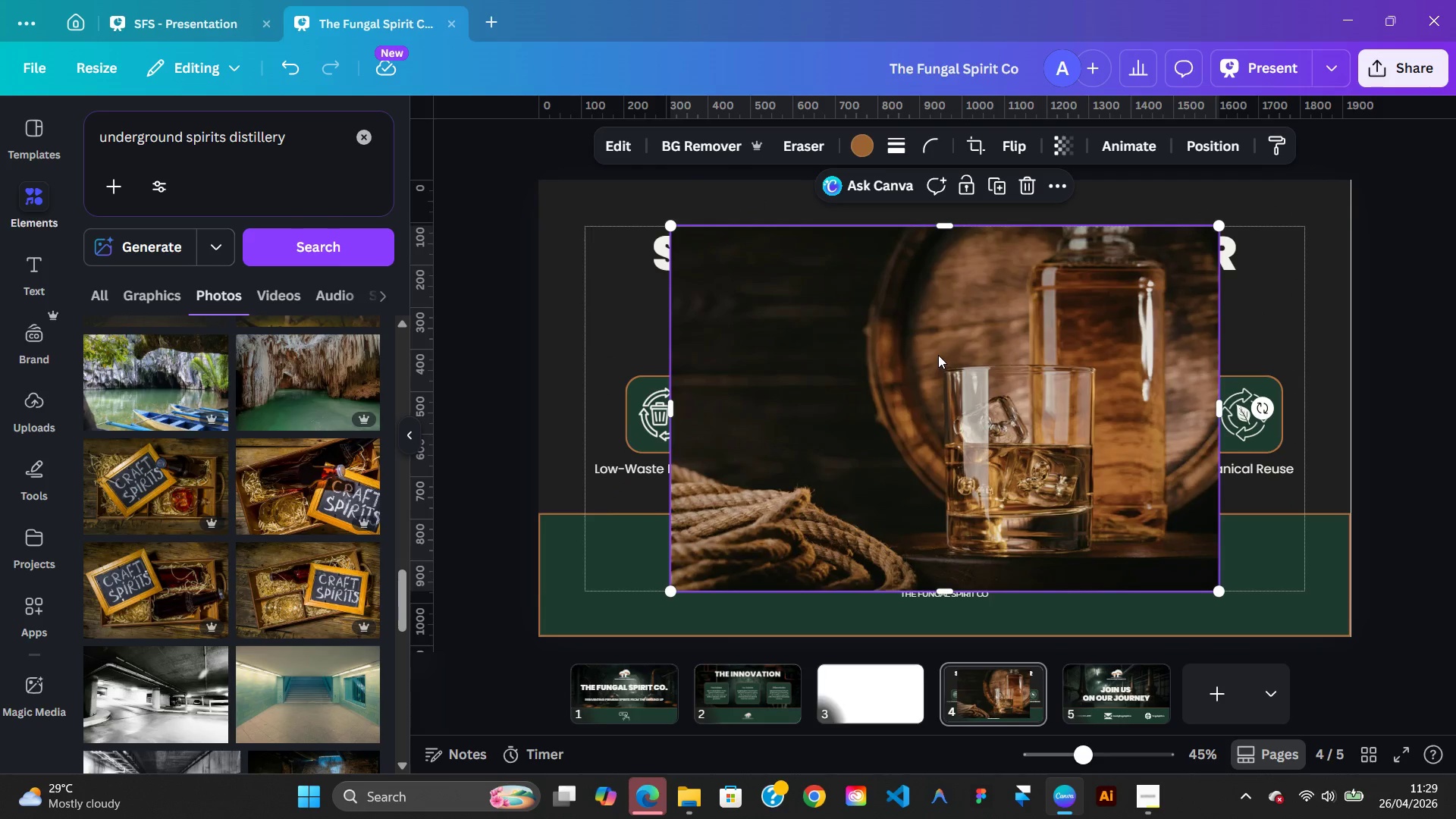 
left_click_drag(start_coordinate=[938, 355], to_coordinate=[807, 308])
 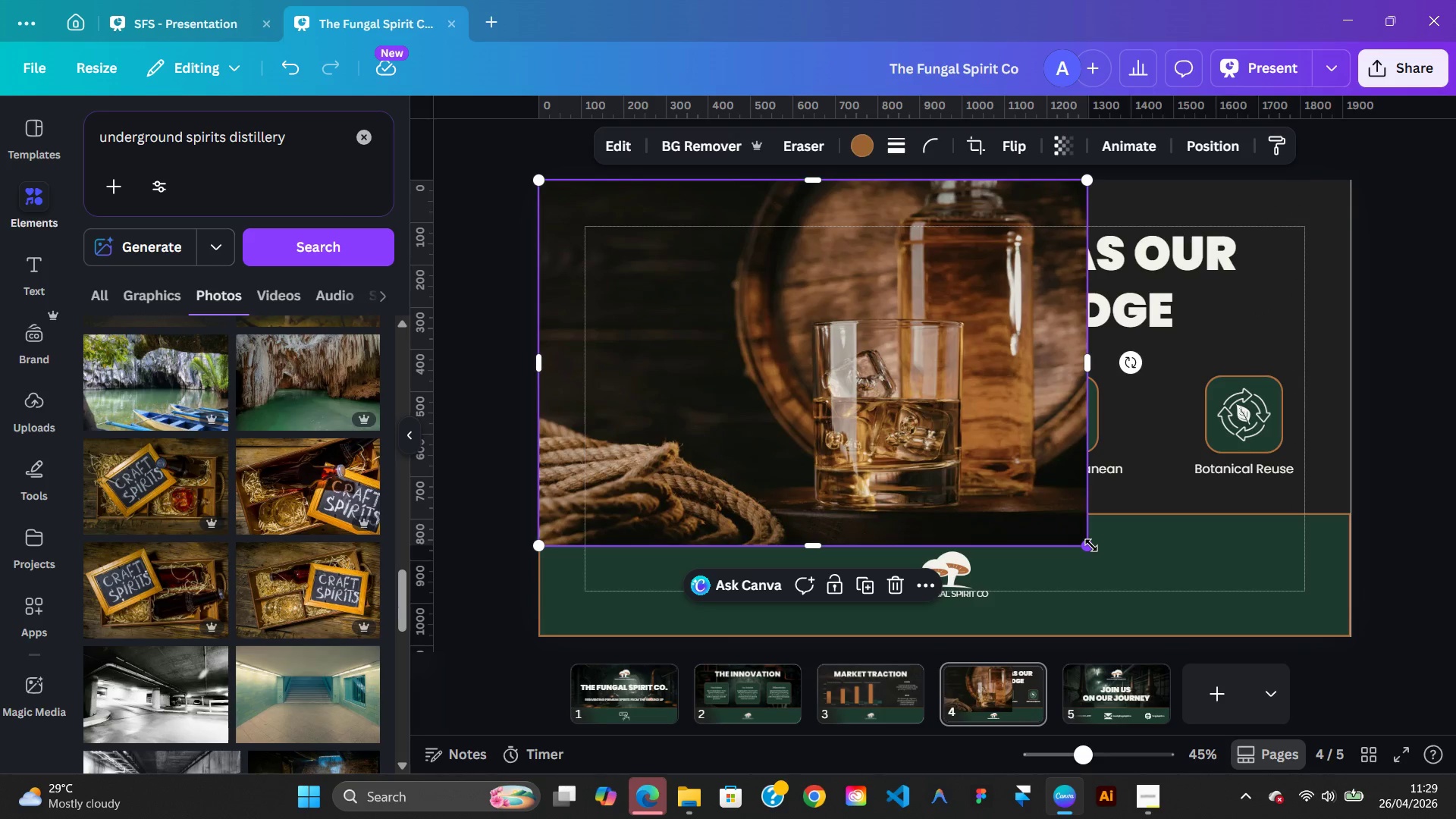 
hold_key(key=ShiftLeft, duration=5.73)
left_click_drag(start_coordinate=[1091, 545], to_coordinate=[1354, 636])
 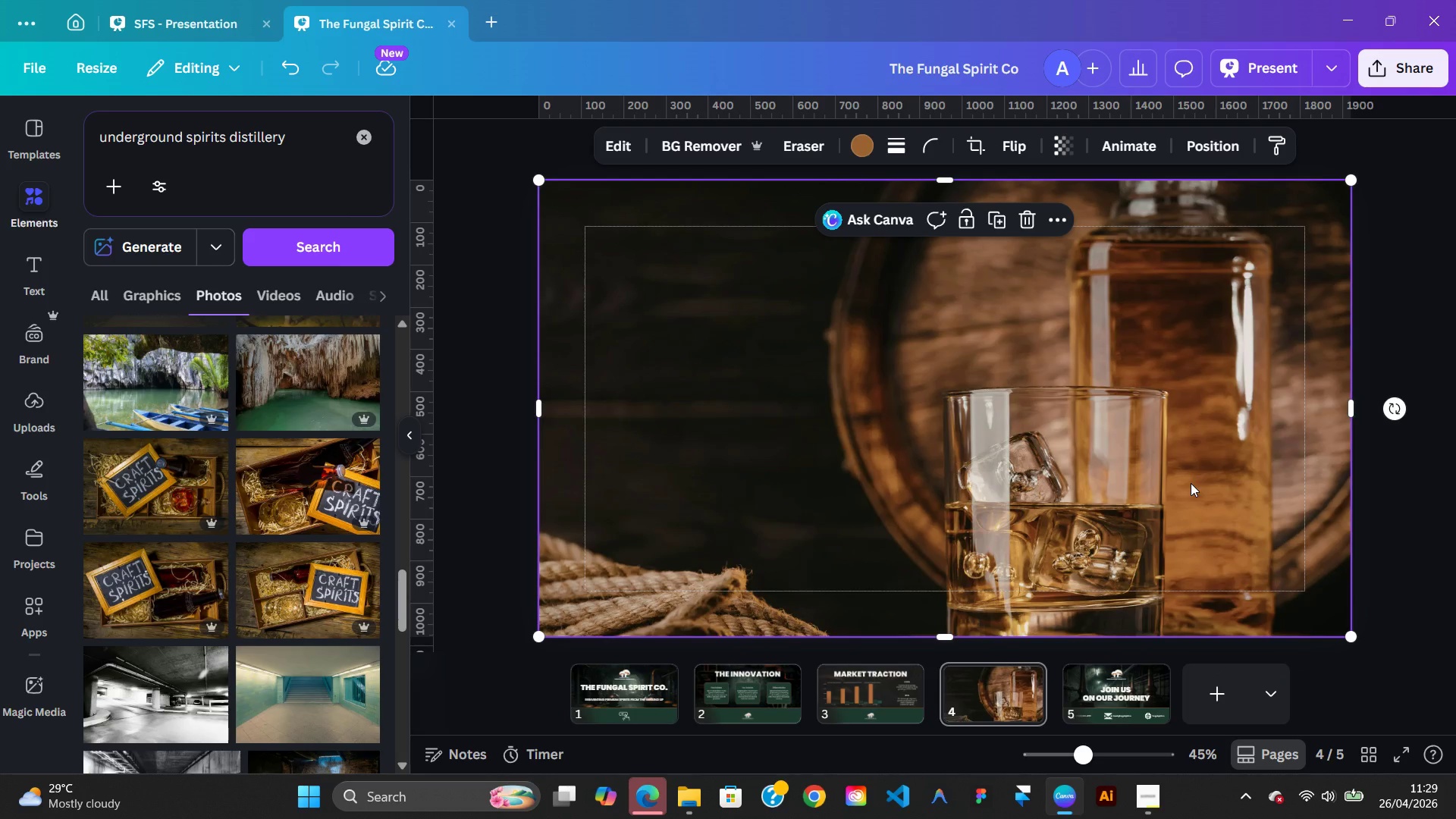 
double_click([1191, 483])
 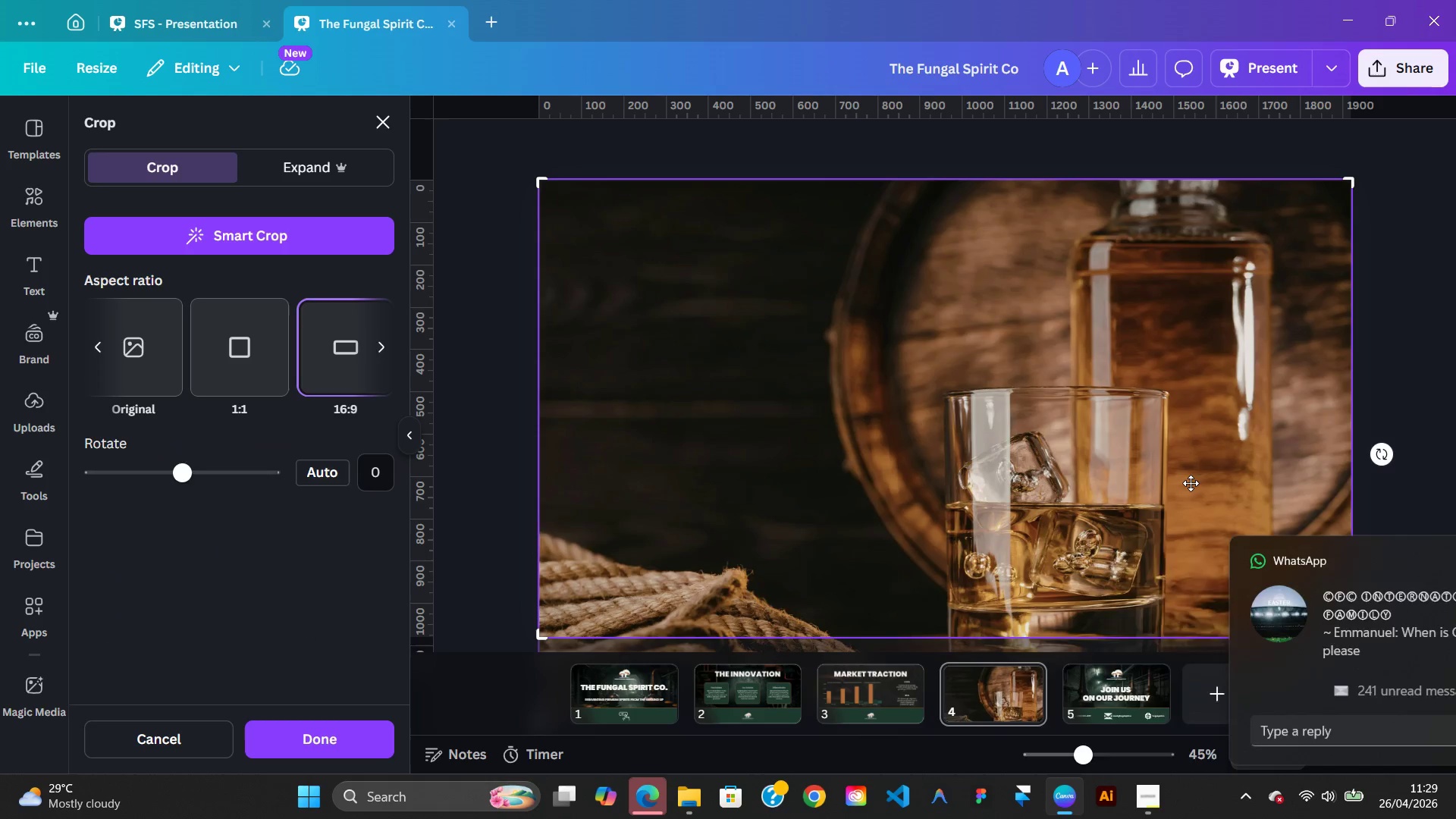 
left_click_drag(start_coordinate=[1191, 483], to_coordinate=[1191, 474])
 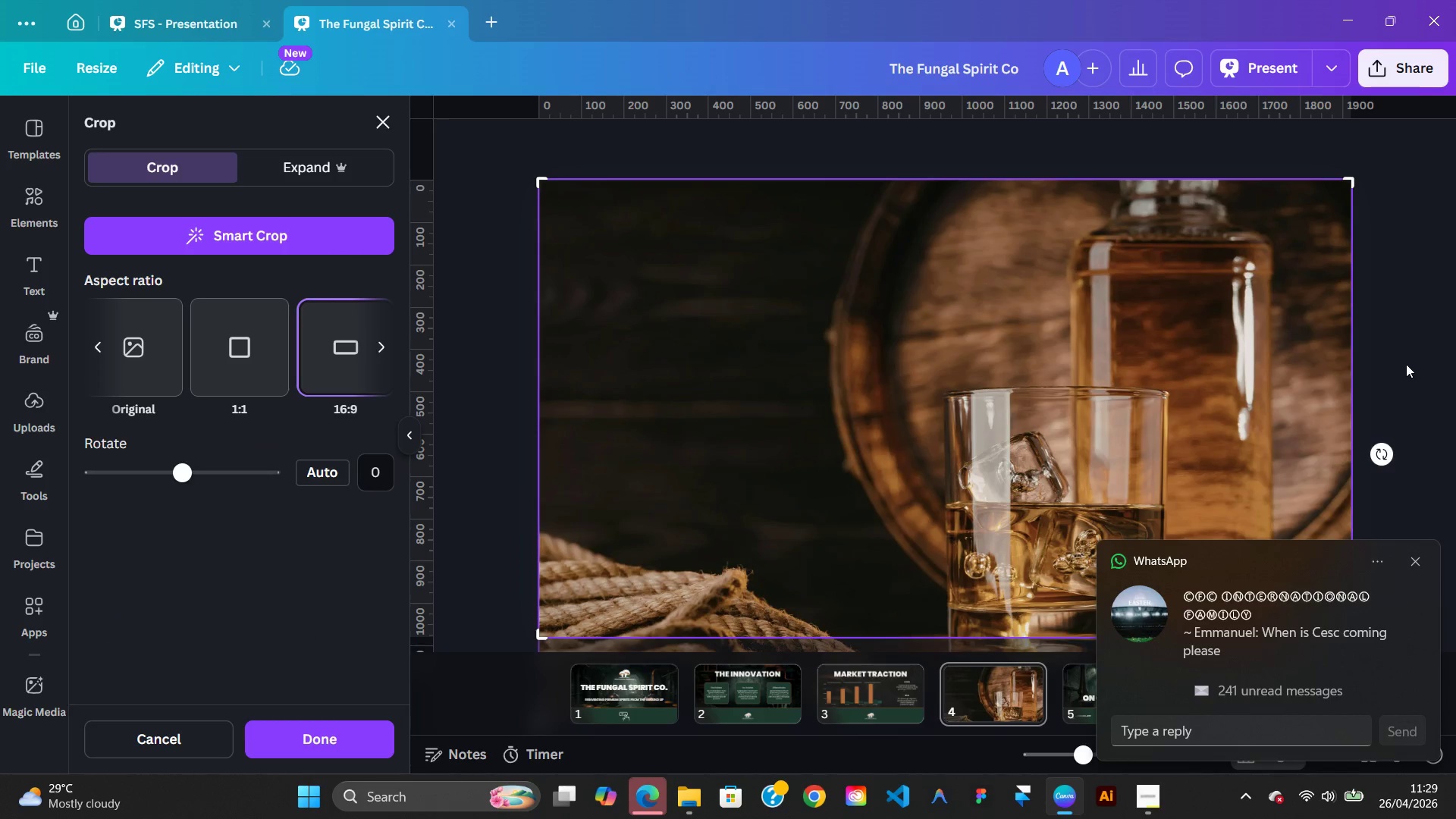 
left_click([1406, 364])
 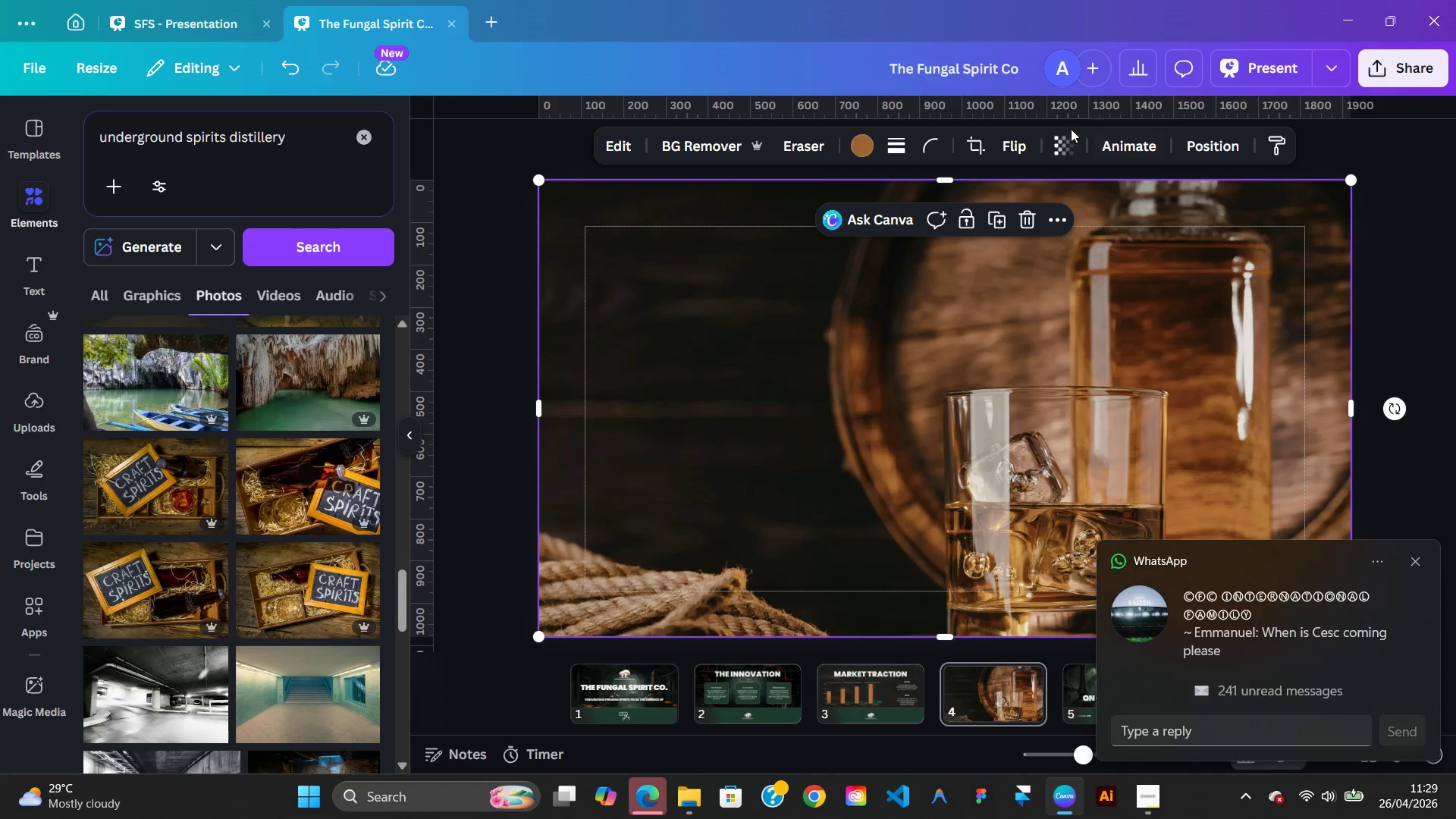 
left_click([1056, 134])
 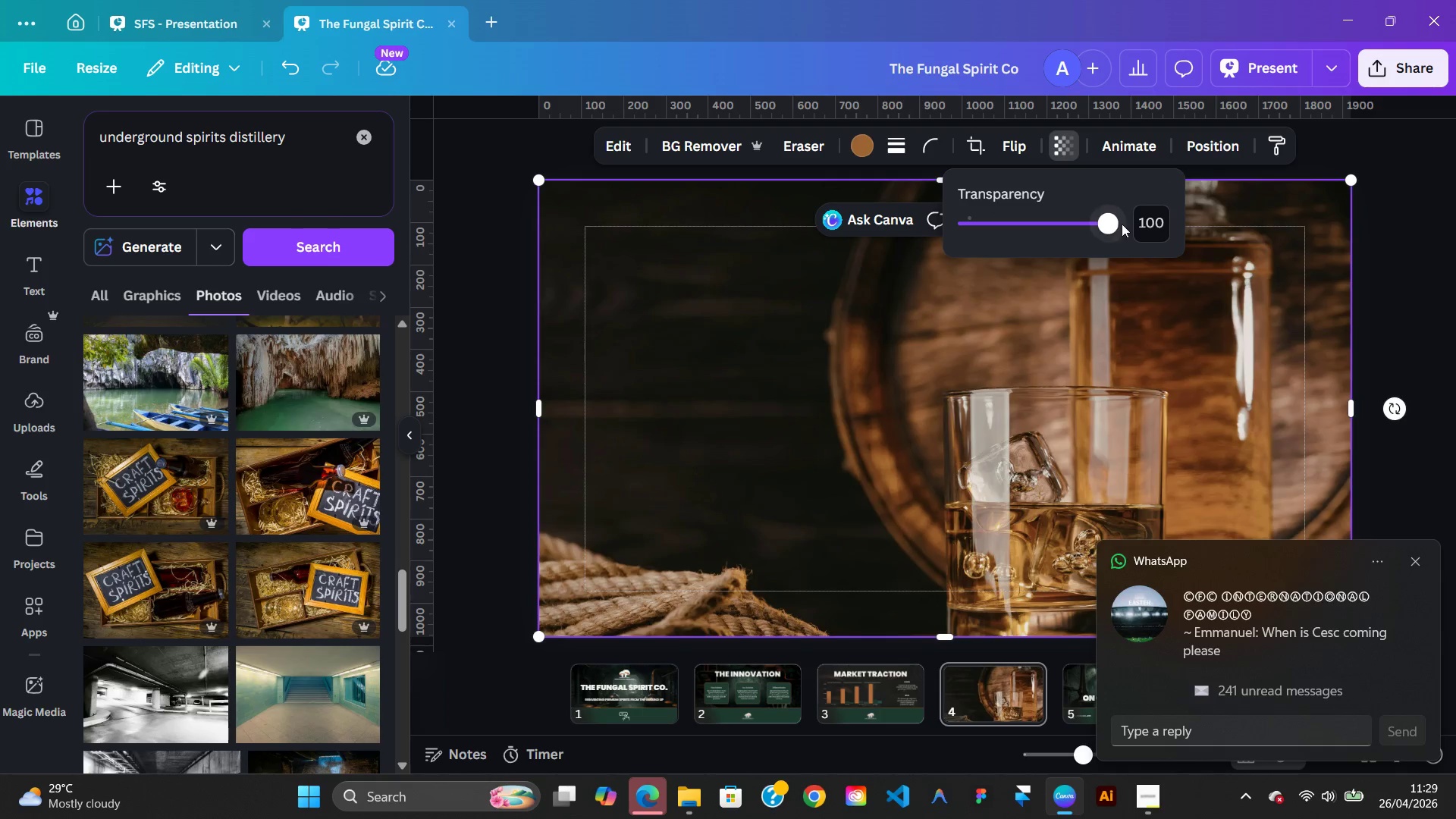 
left_click([1162, 222])
 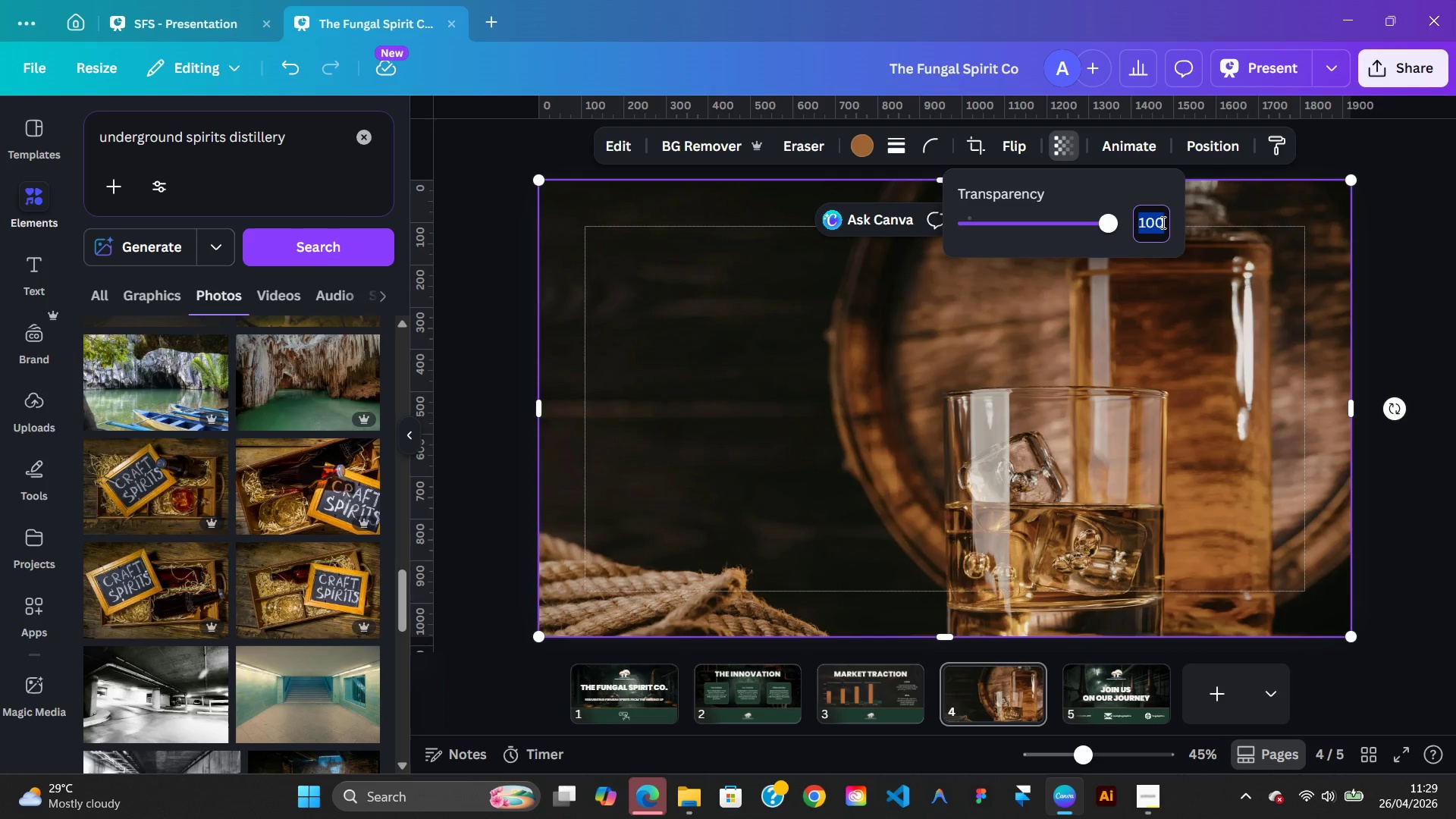 
key(ArrowRight)
 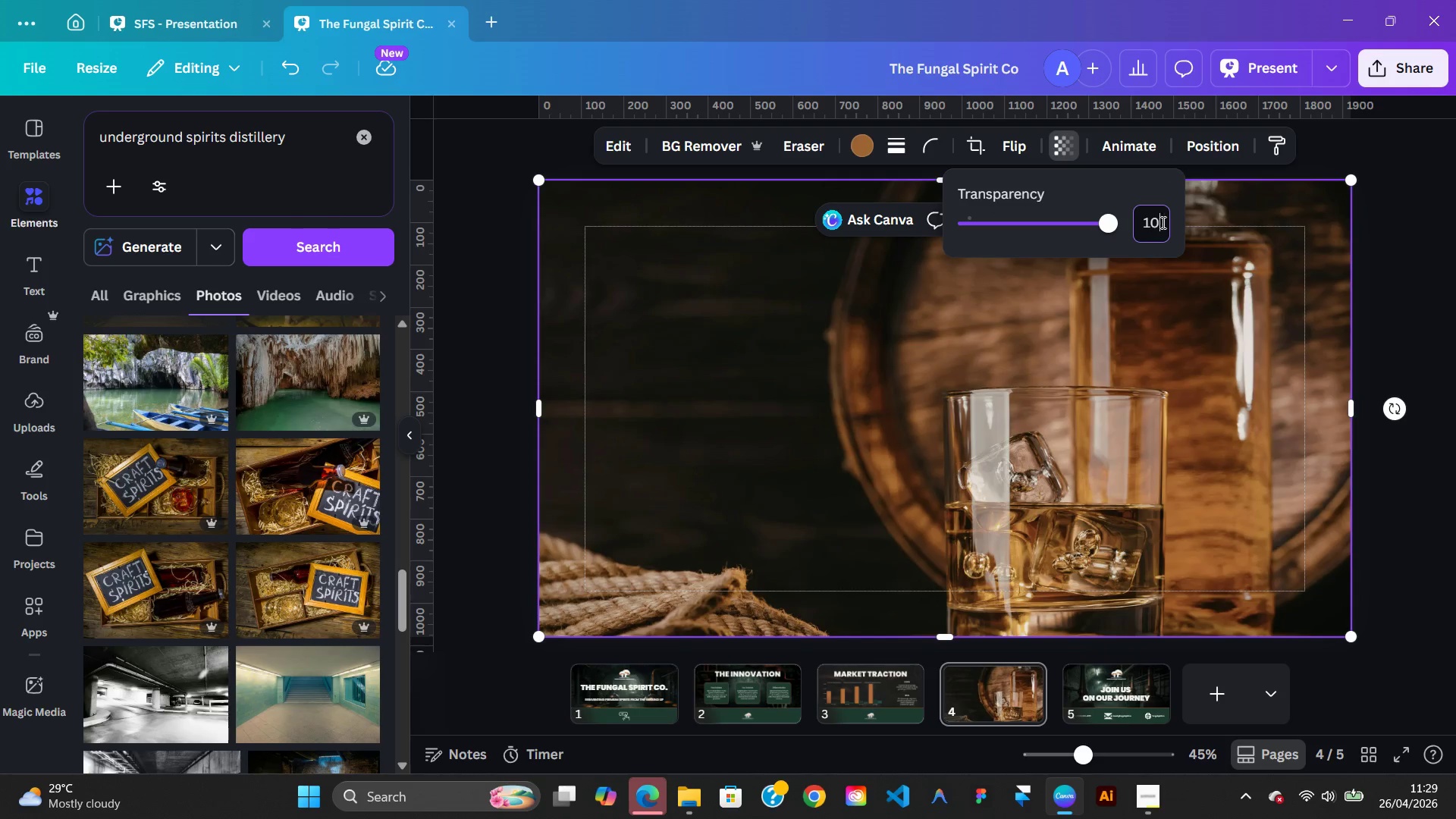 
key(Backspace)
 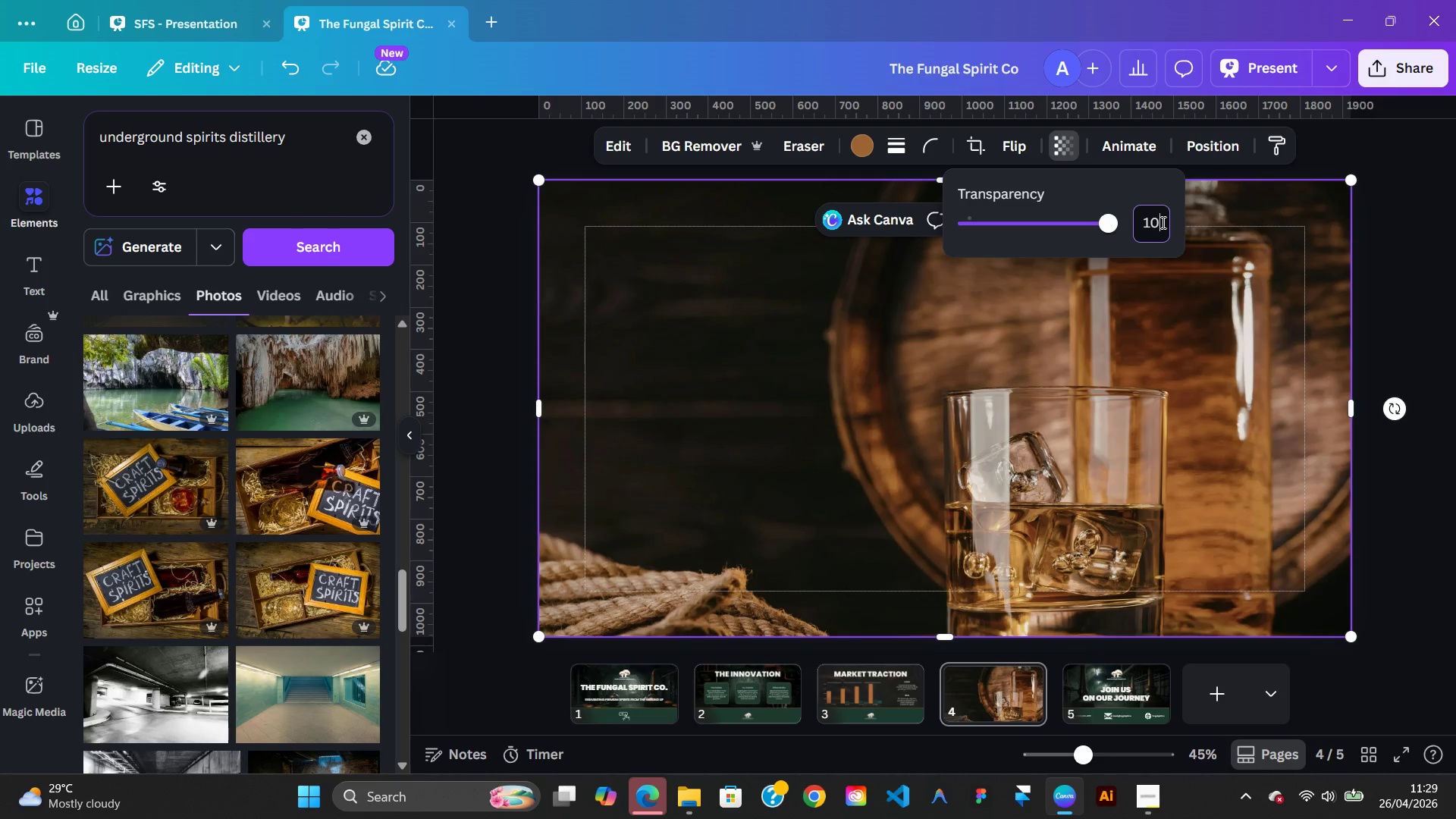 
key(Enter)
 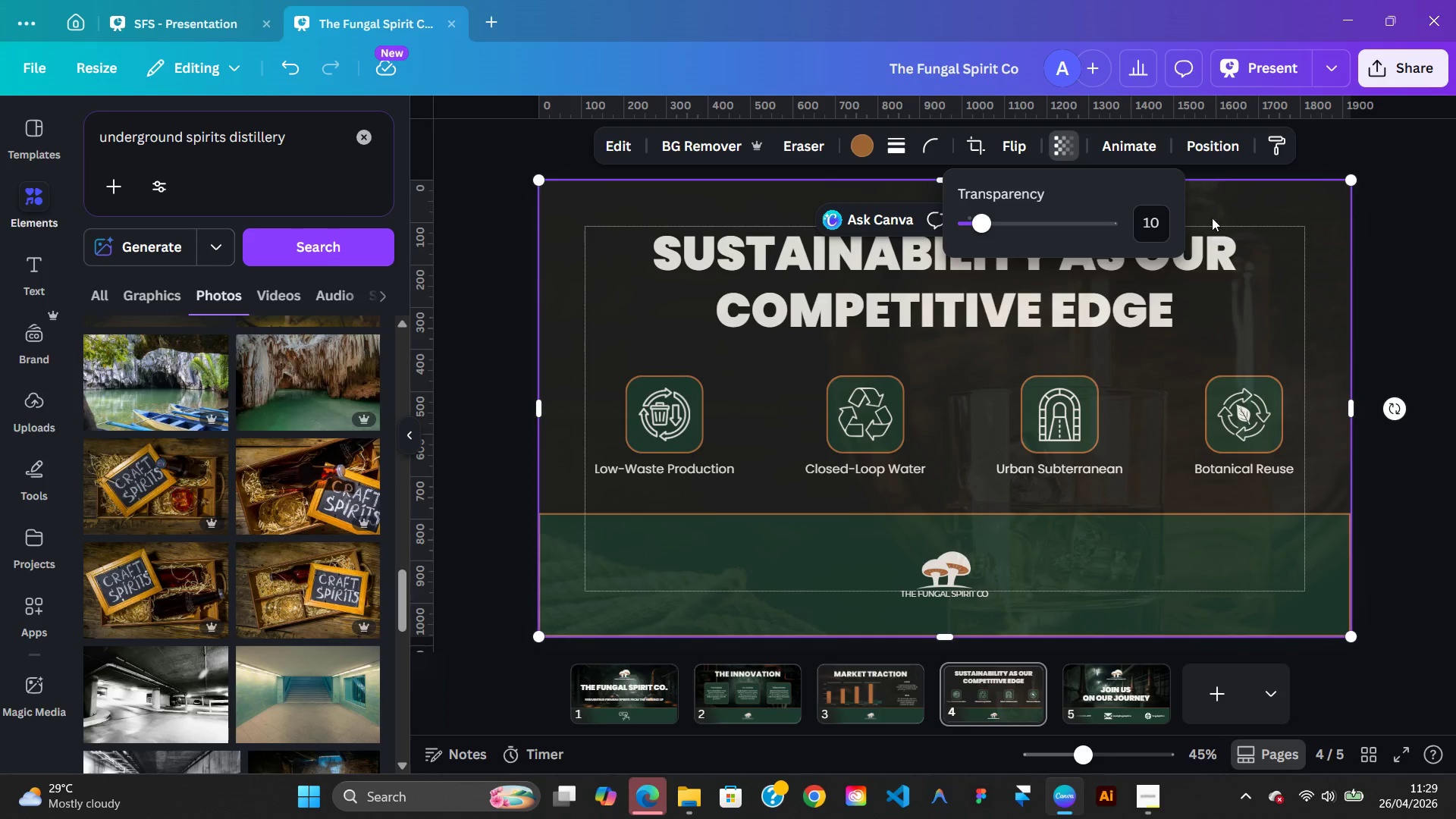 
left_click([1228, 143])
 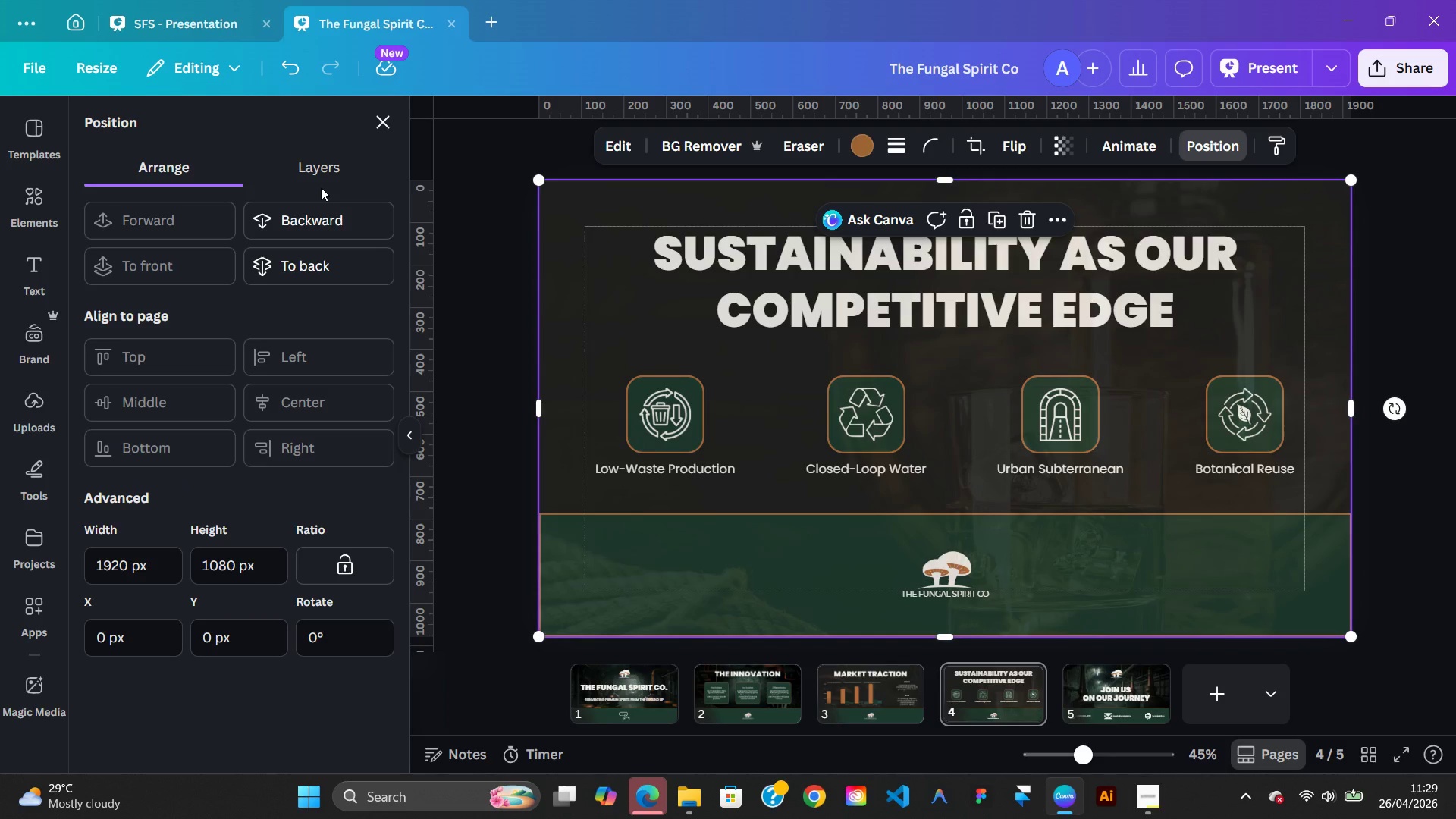 
left_click([322, 183])
 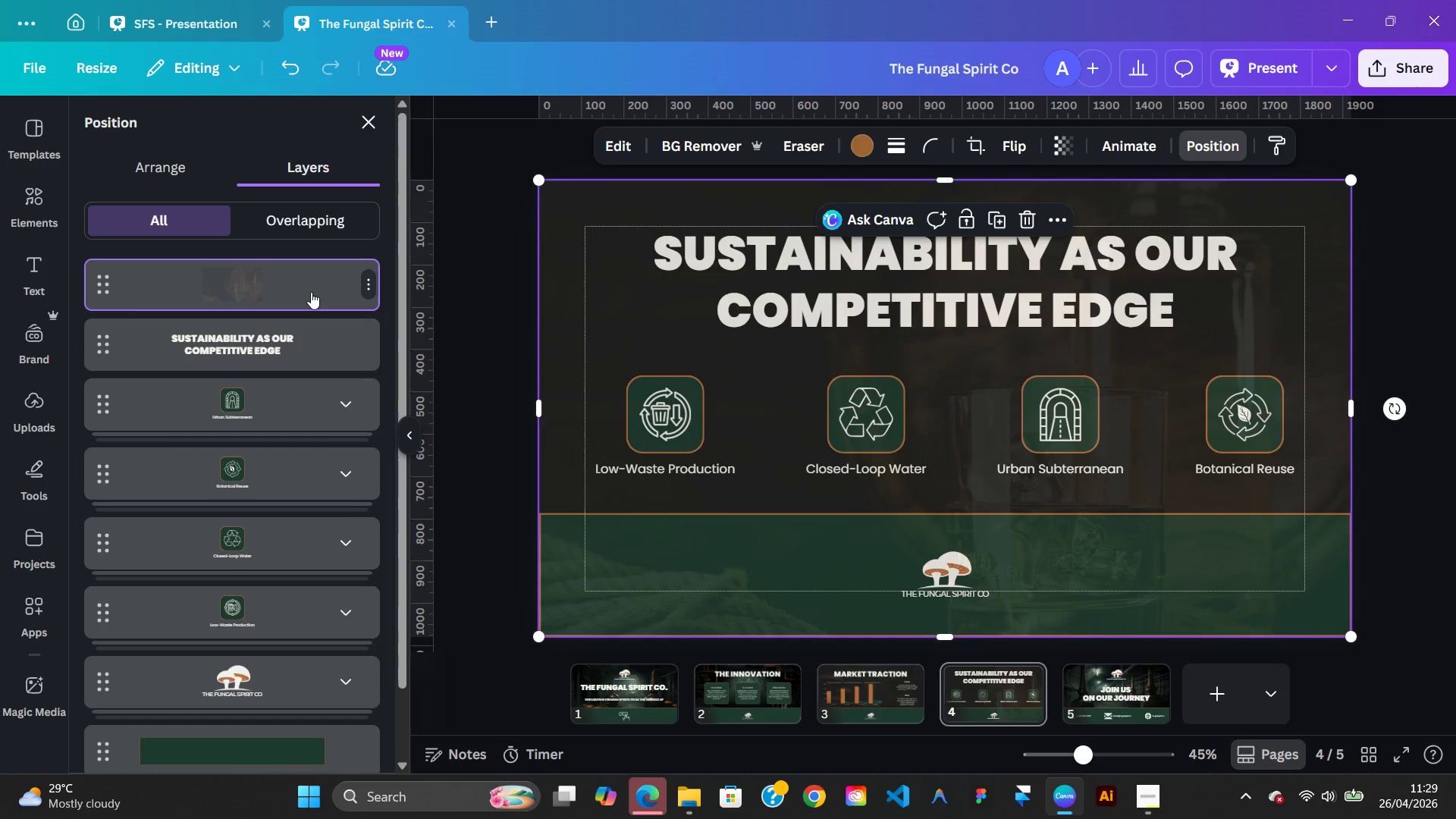 
left_click_drag(start_coordinate=[311, 286], to_coordinate=[322, 621])
 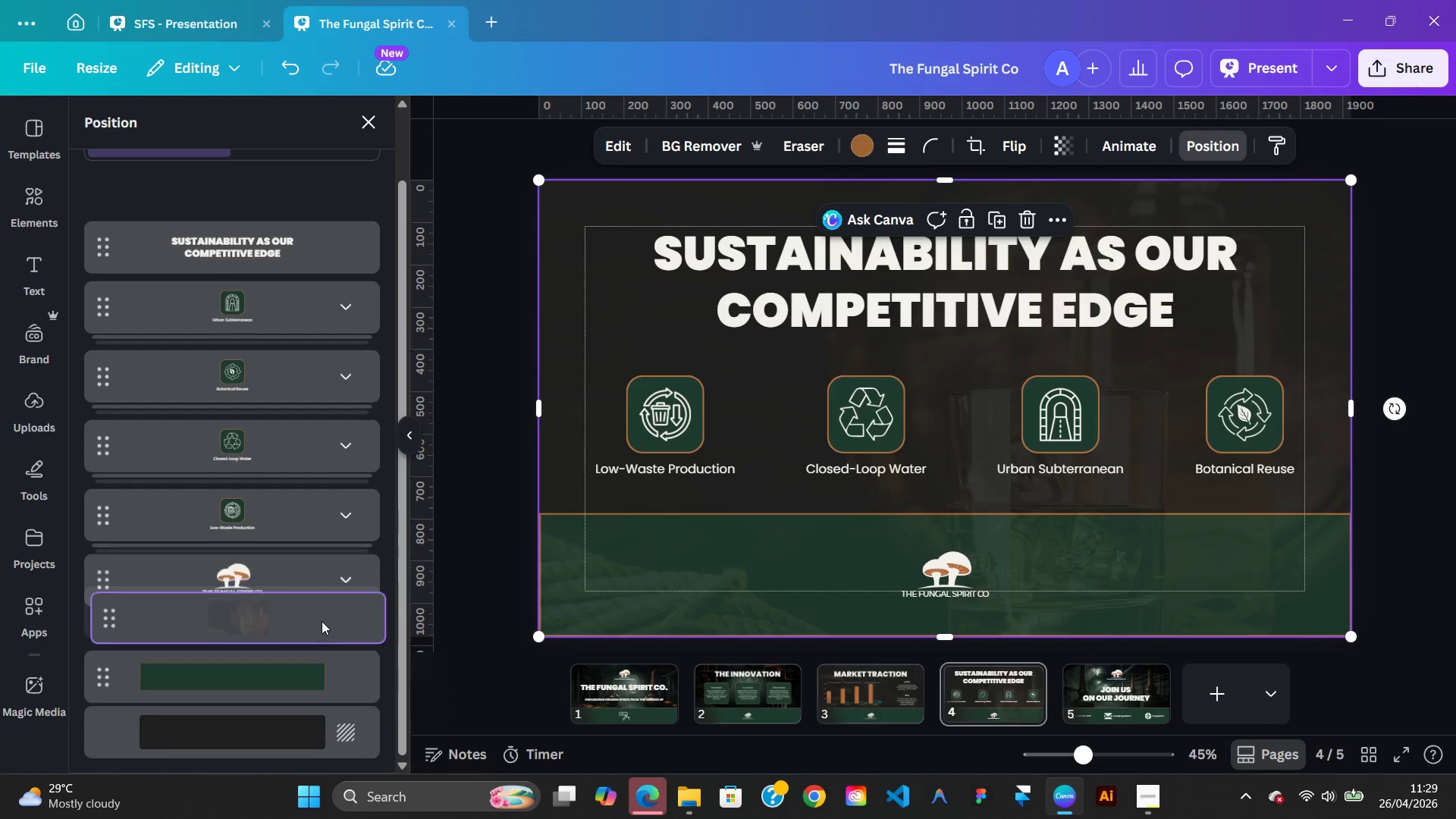 
left_click([322, 621])
 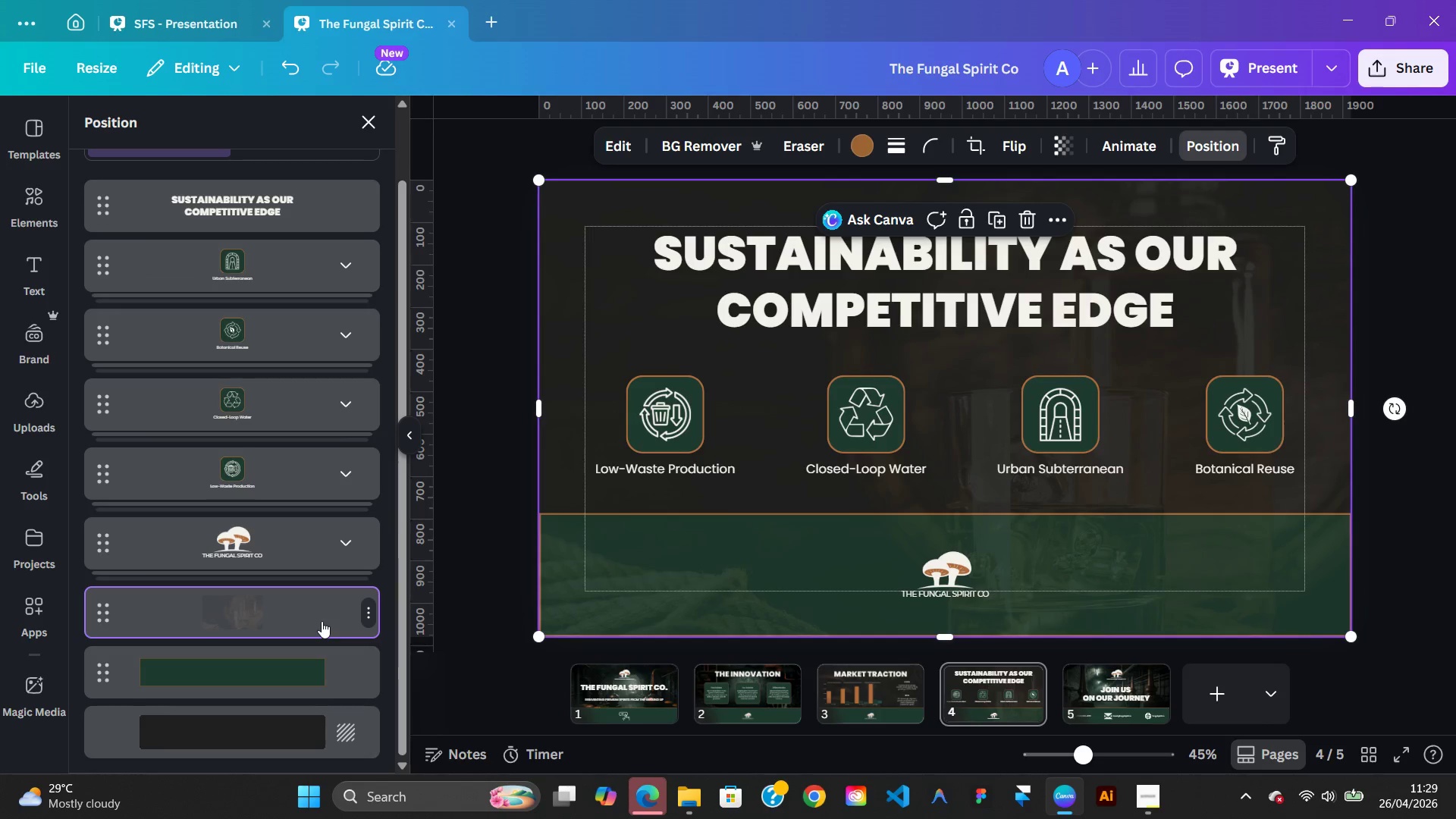 
left_click_drag(start_coordinate=[322, 621], to_coordinate=[334, 709])
 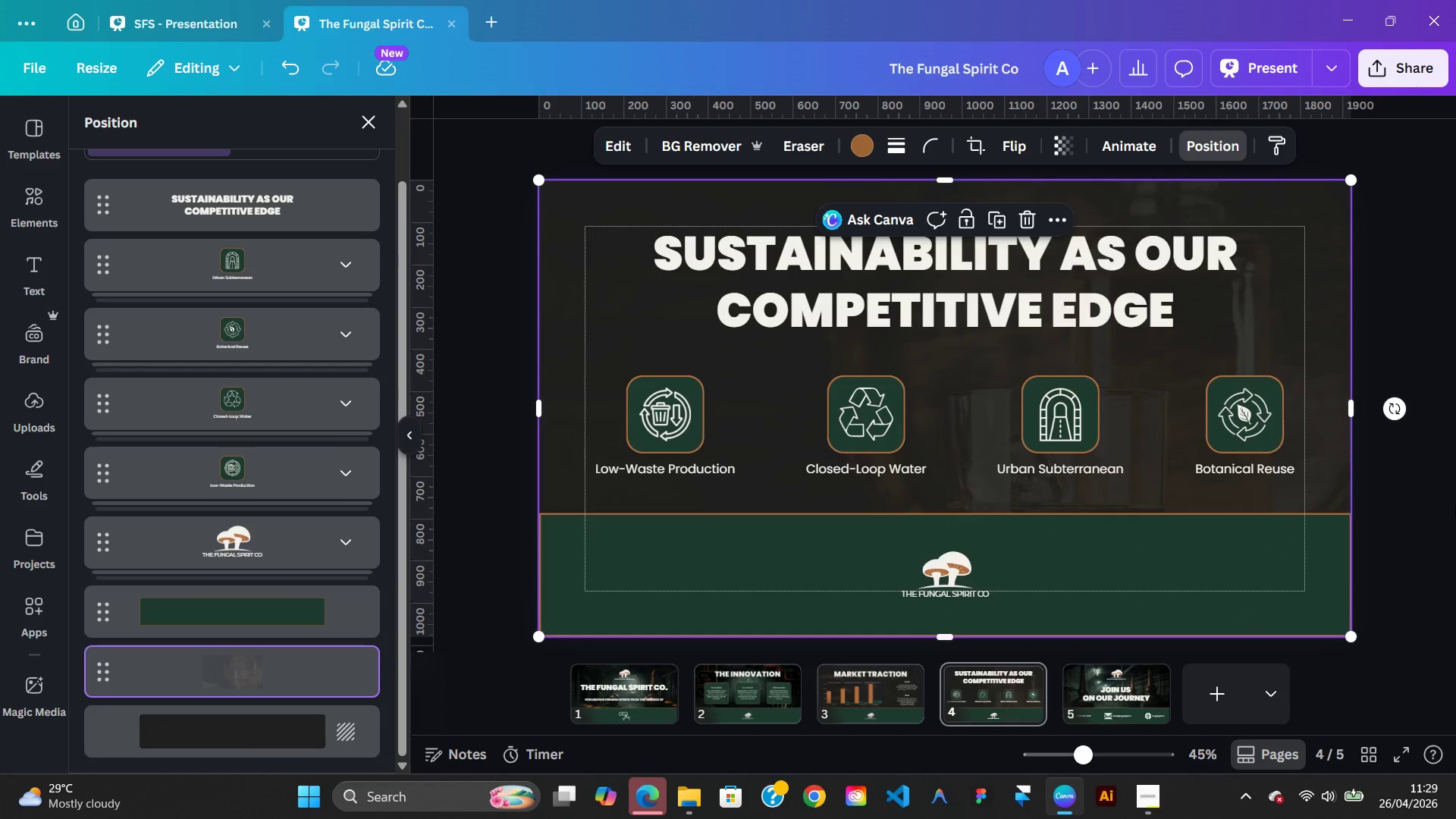 
left_click([1455, 505])
 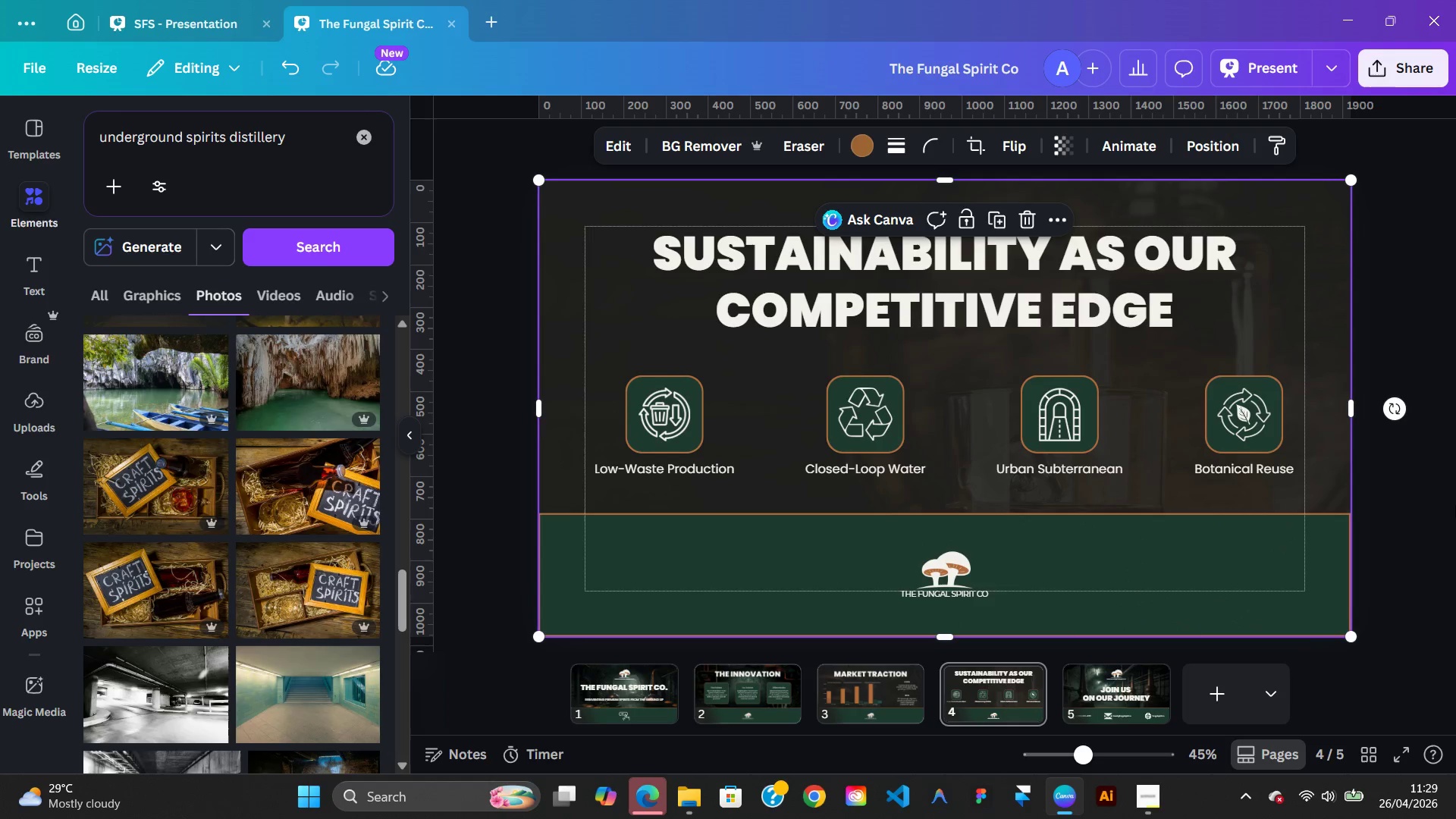 
left_click([1455, 505])
 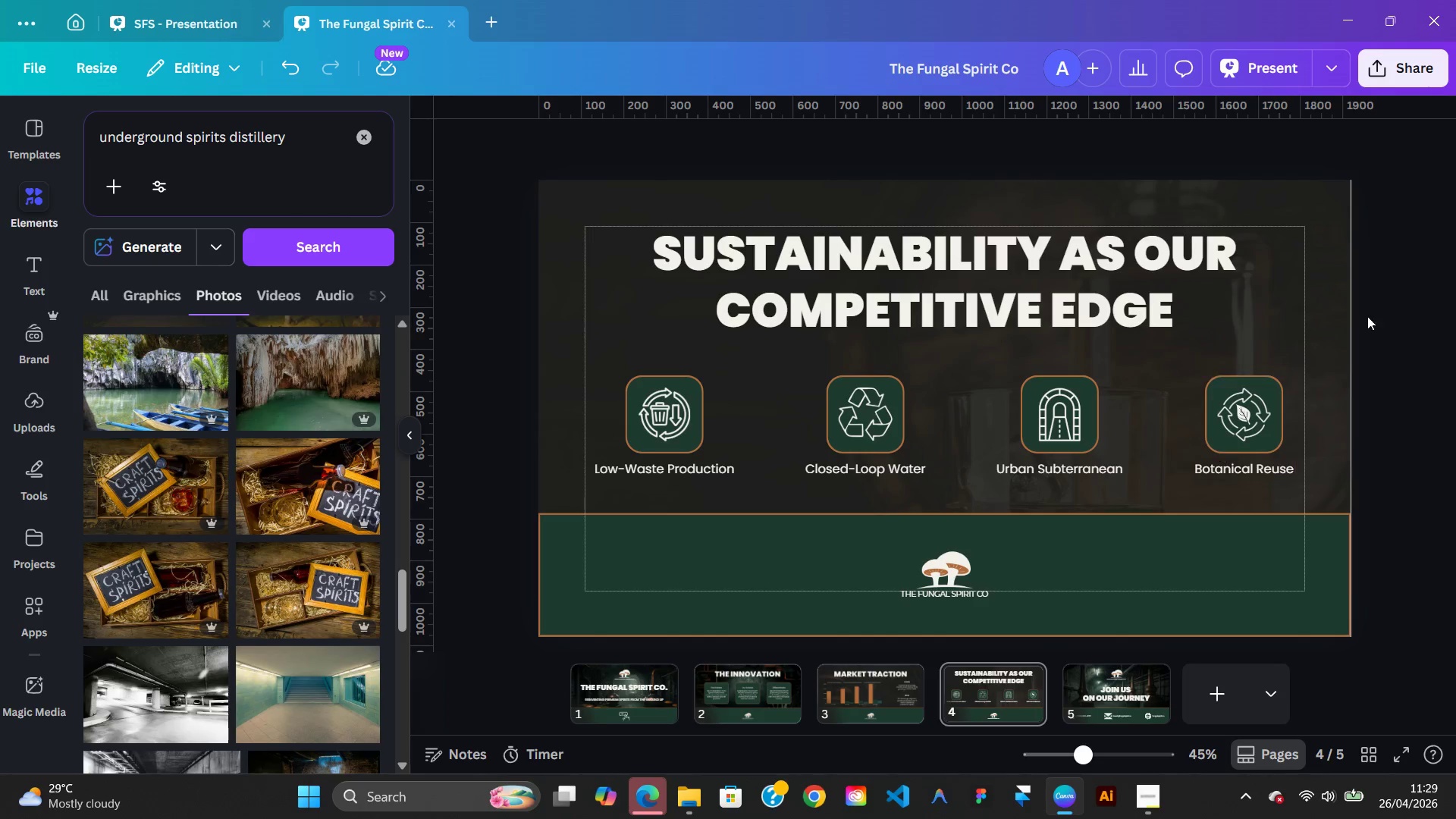 
wait(6.84)
 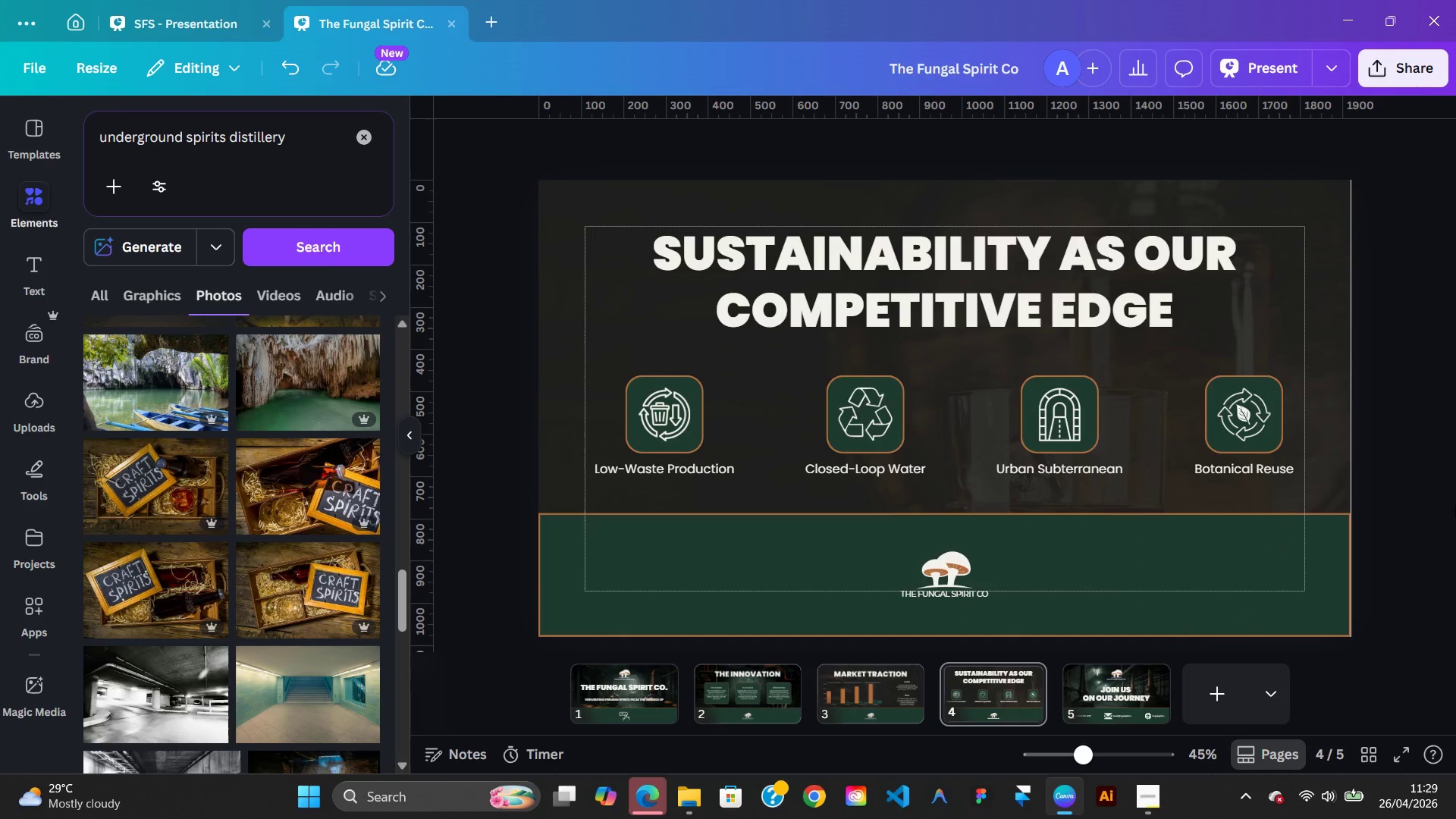 
left_click([664, 679])
 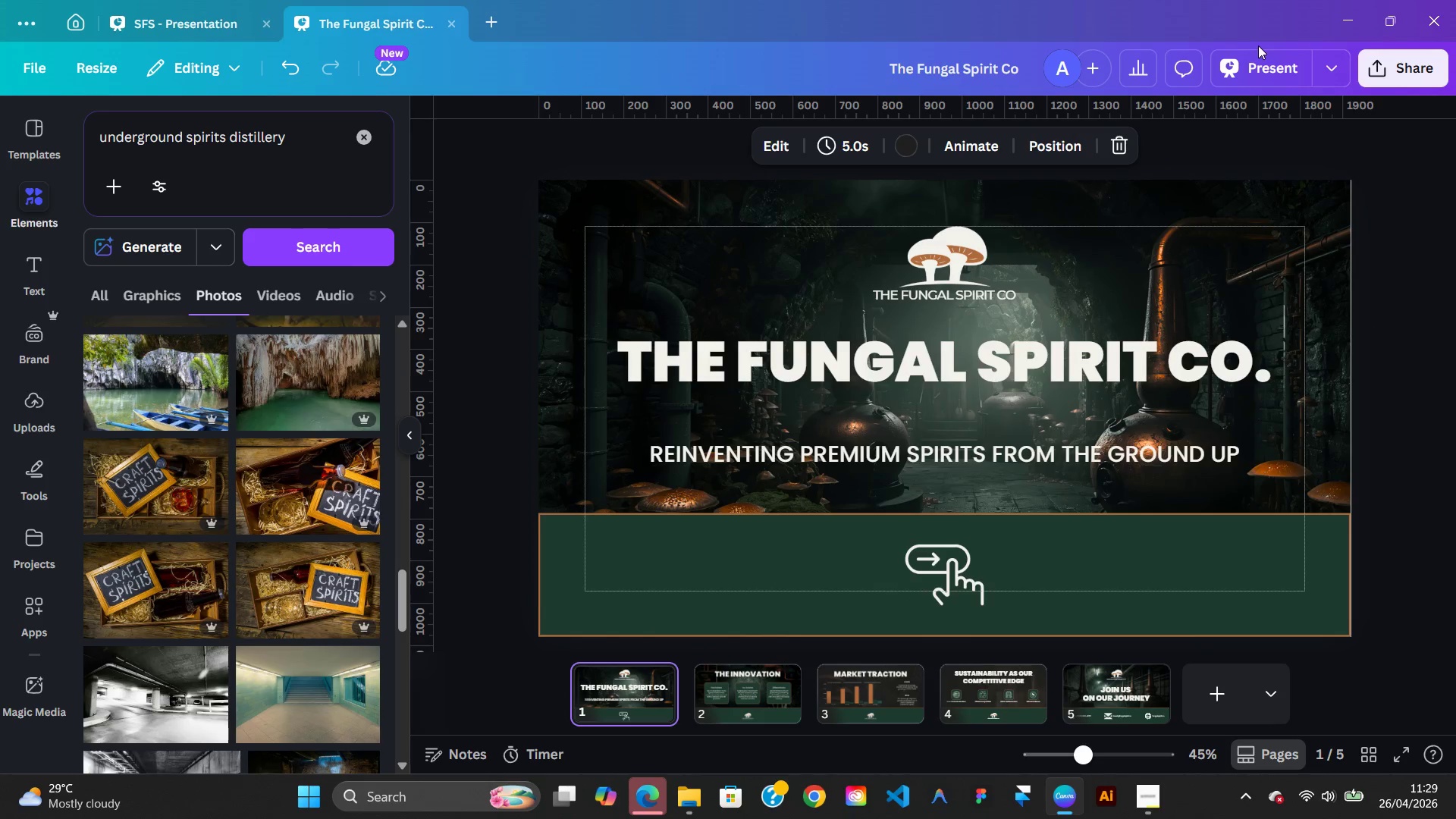 
left_click([1267, 62])
 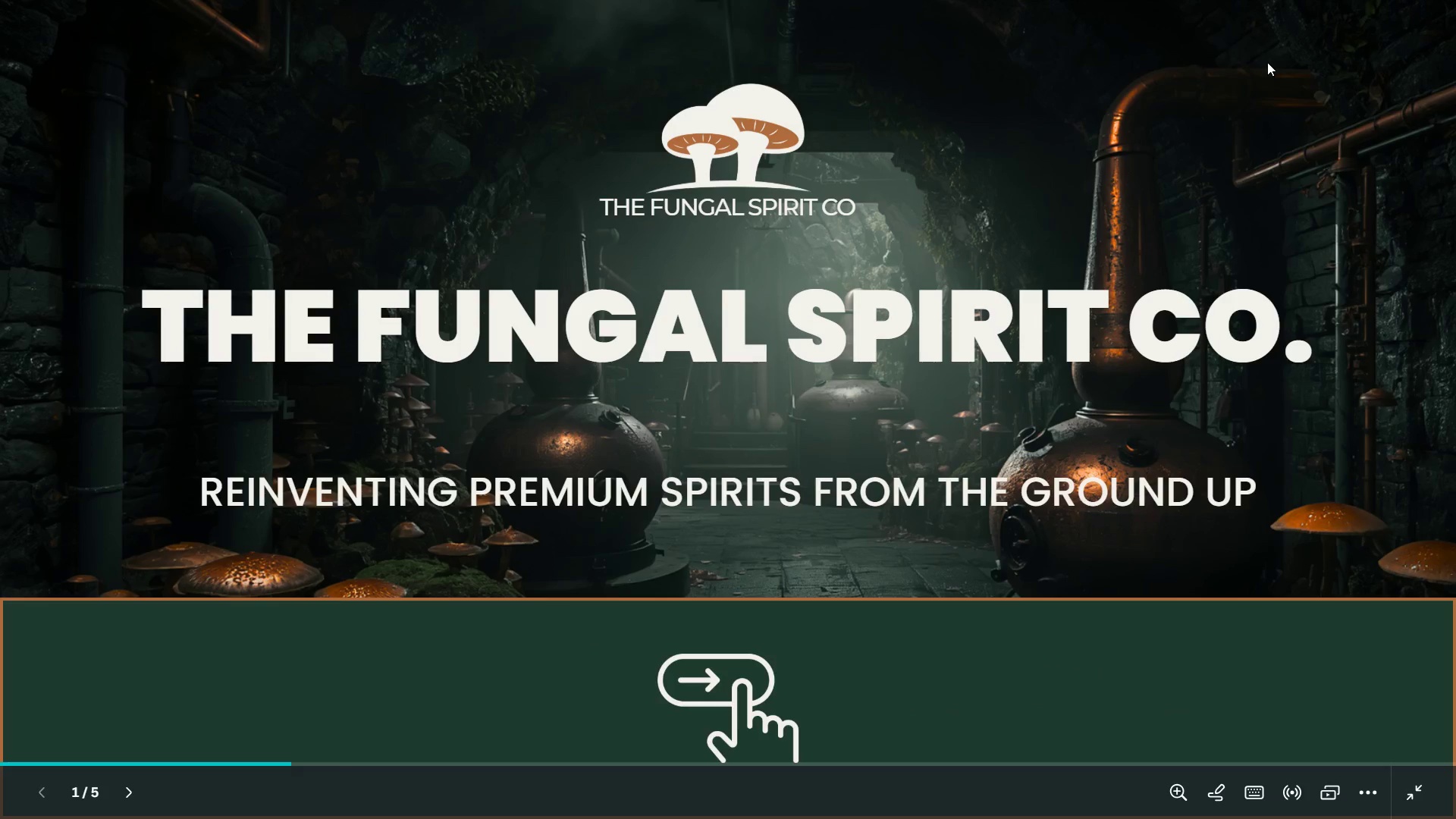 
key(ArrowRight)
 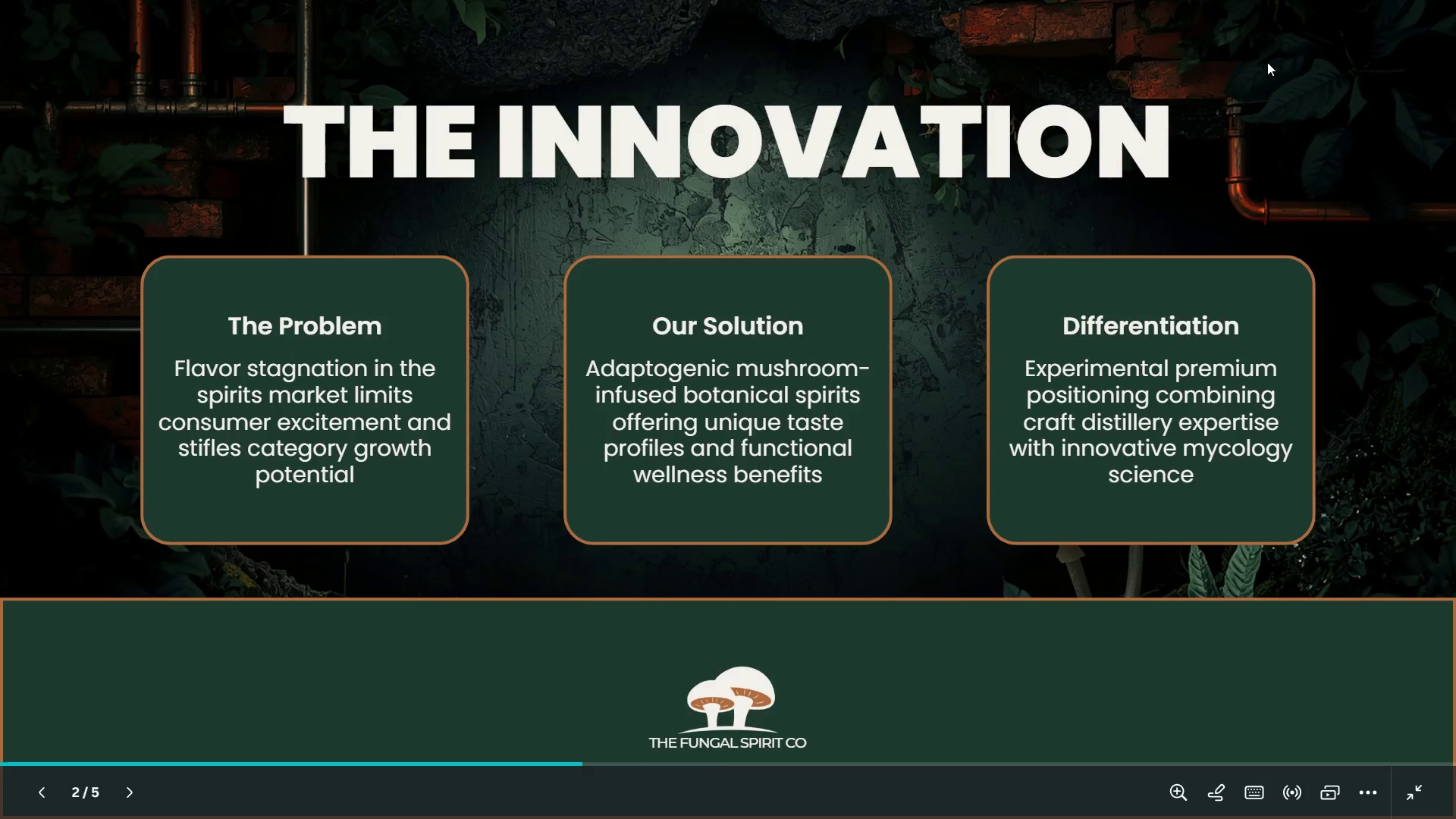 
key(ArrowRight)
 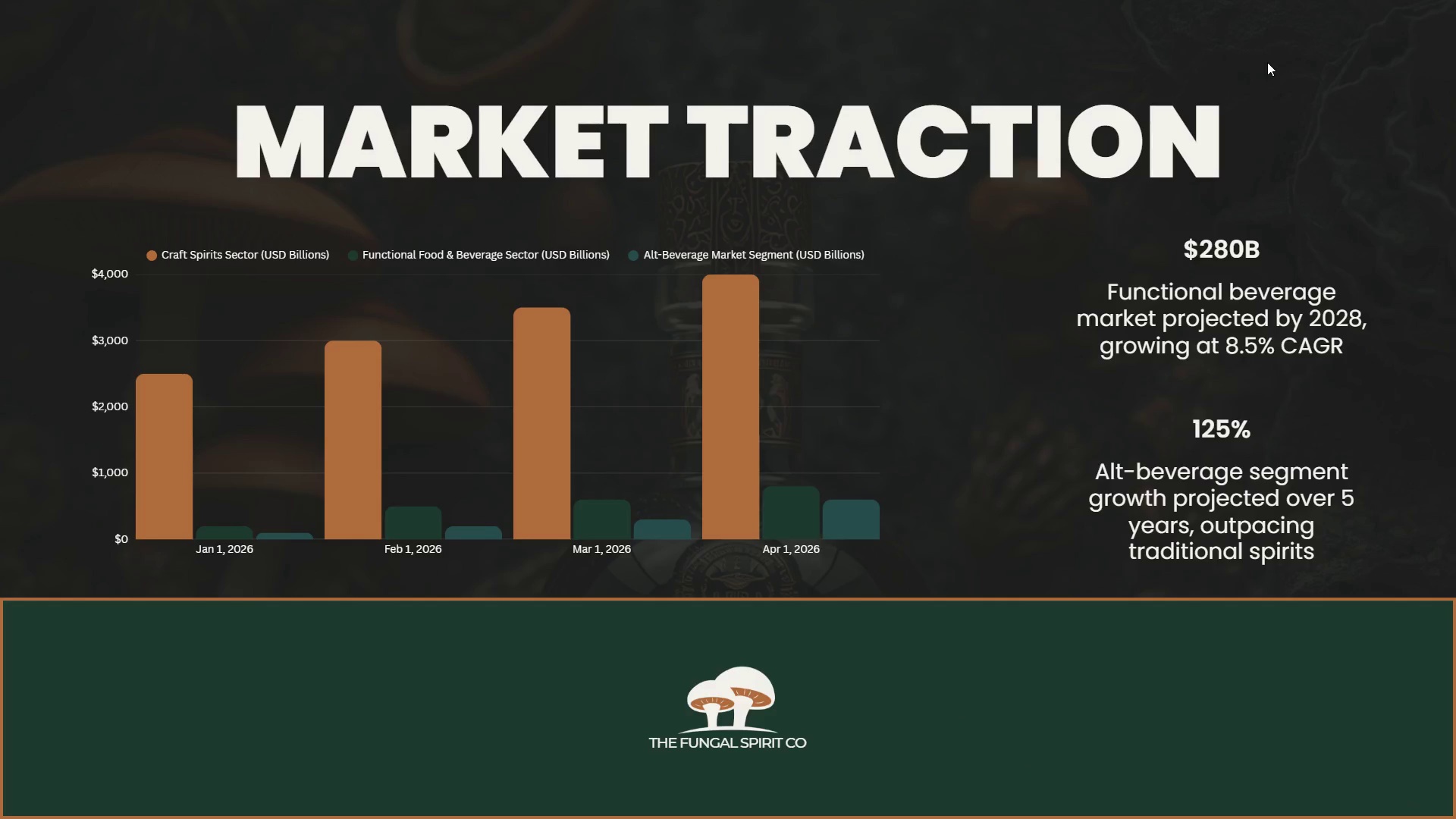 
key(ArrowRight)
 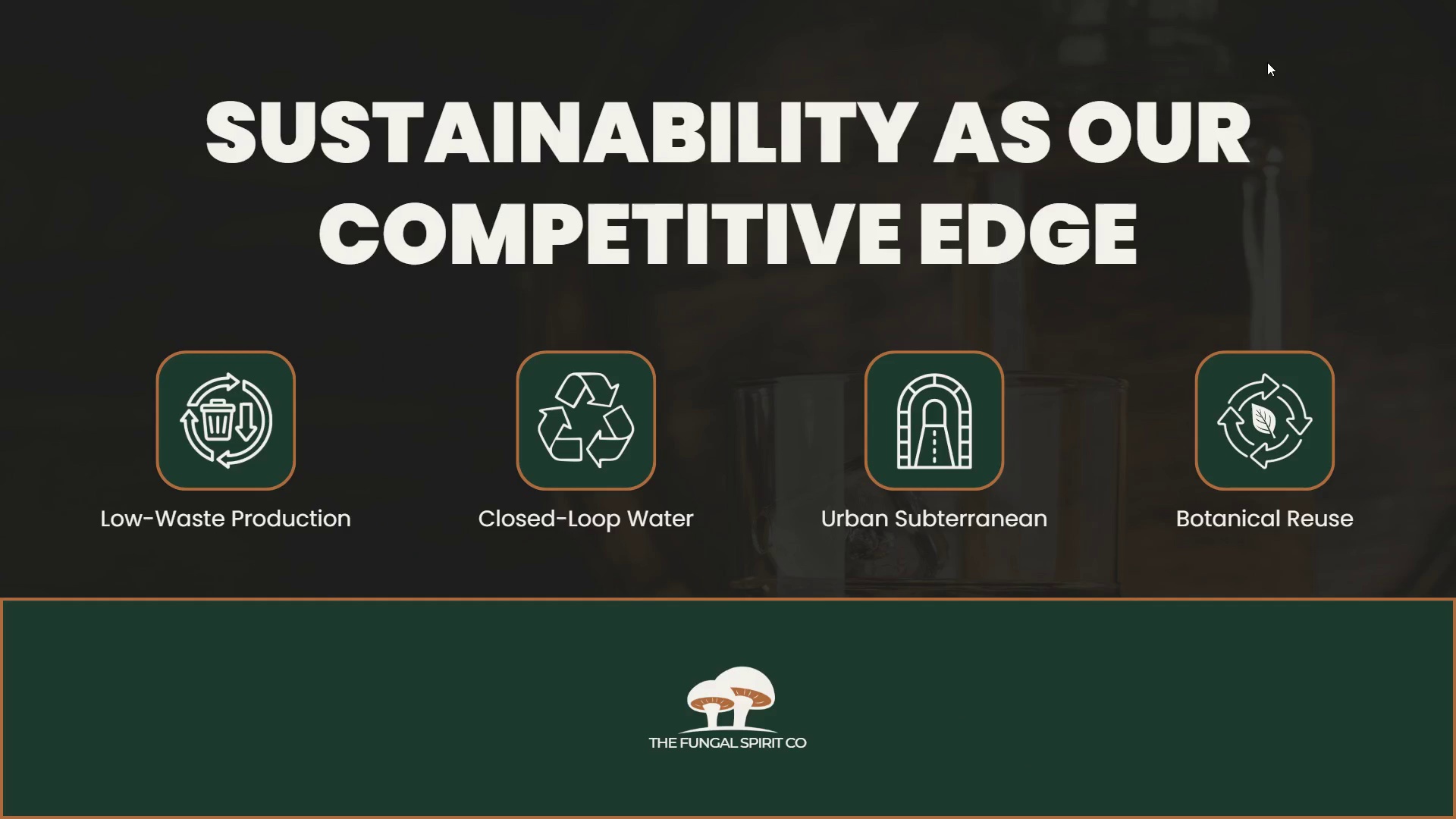 
key(ArrowRight)
 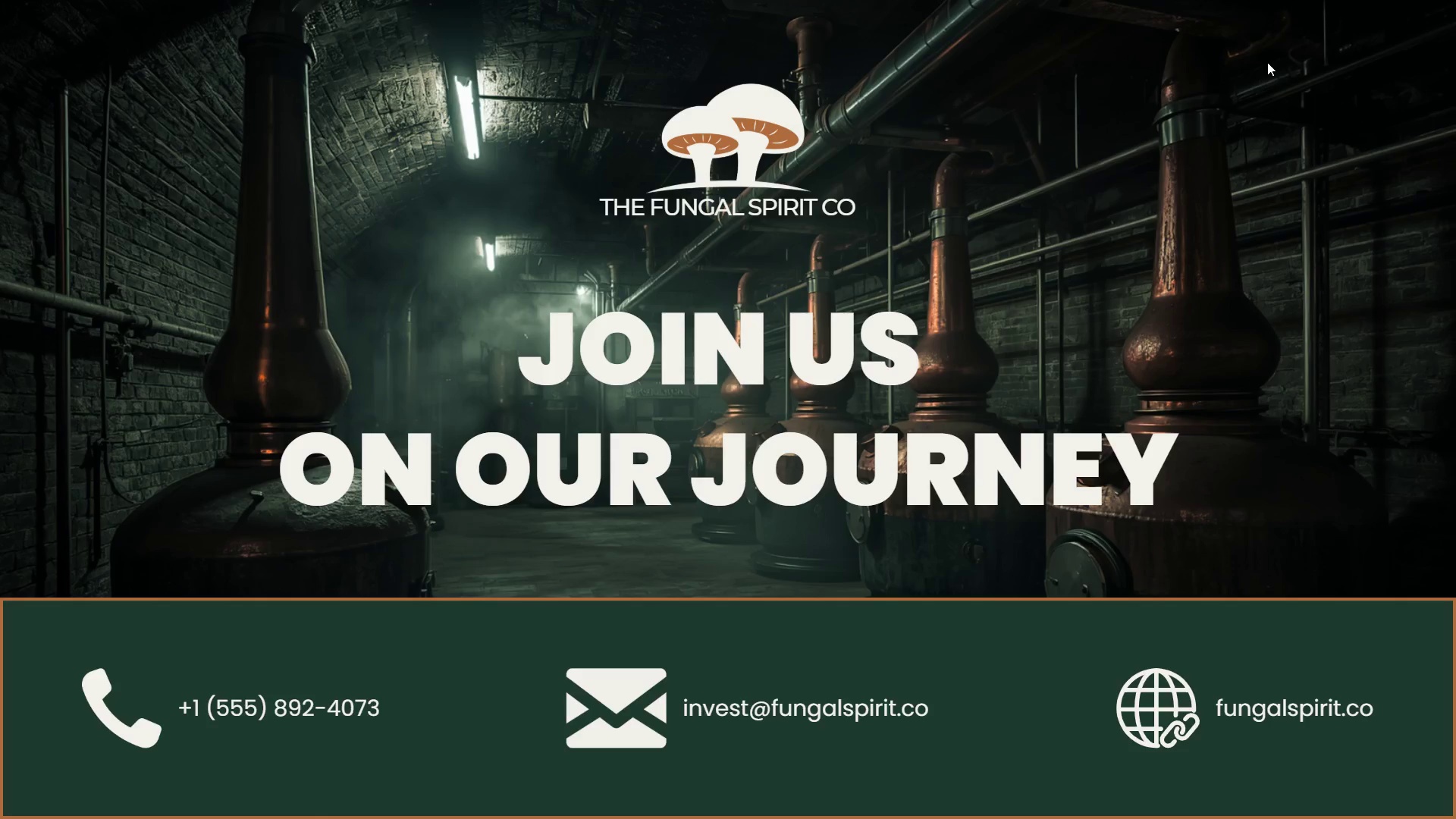 
key(ArrowLeft)
 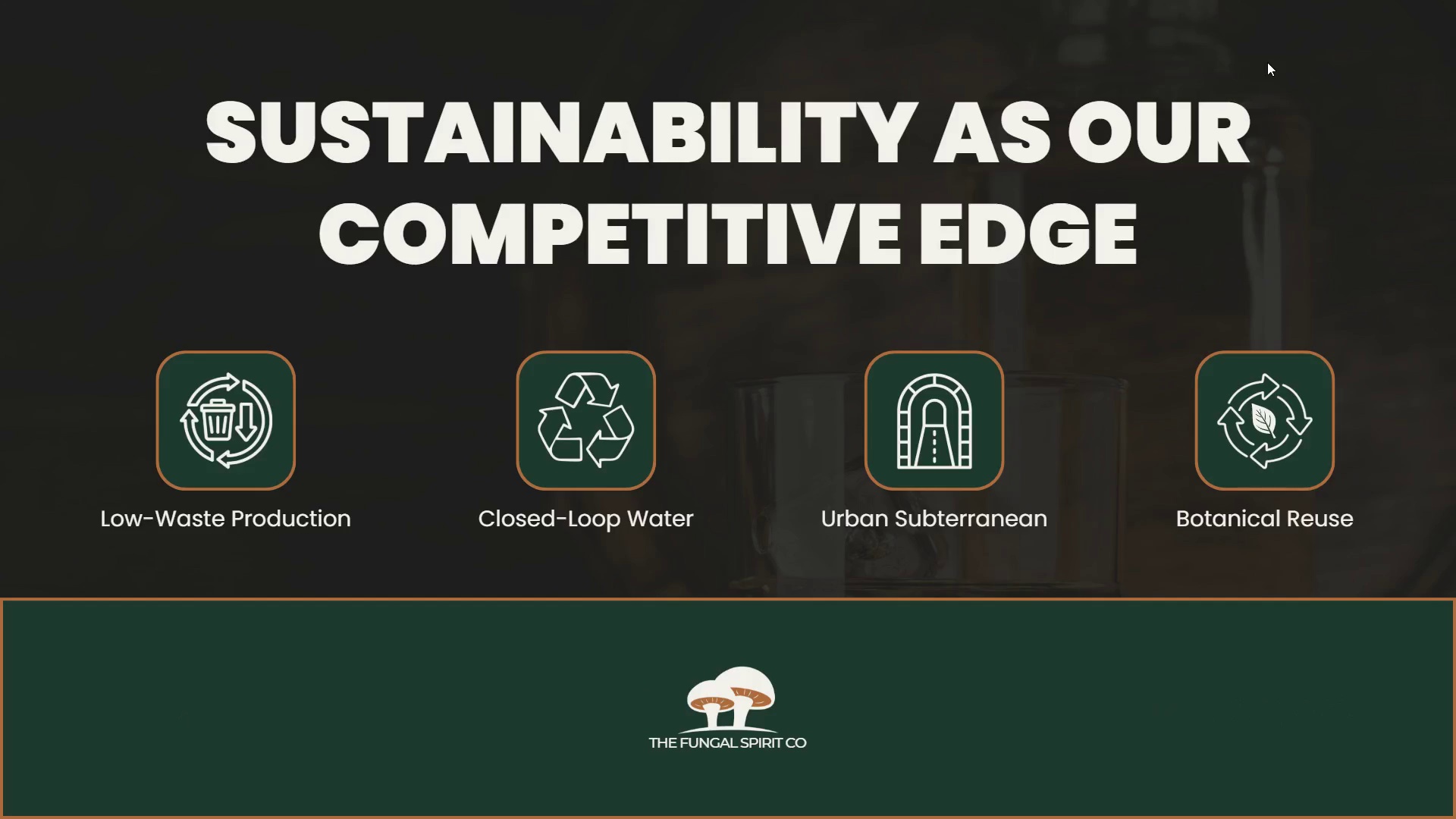 
key(ArrowLeft)
 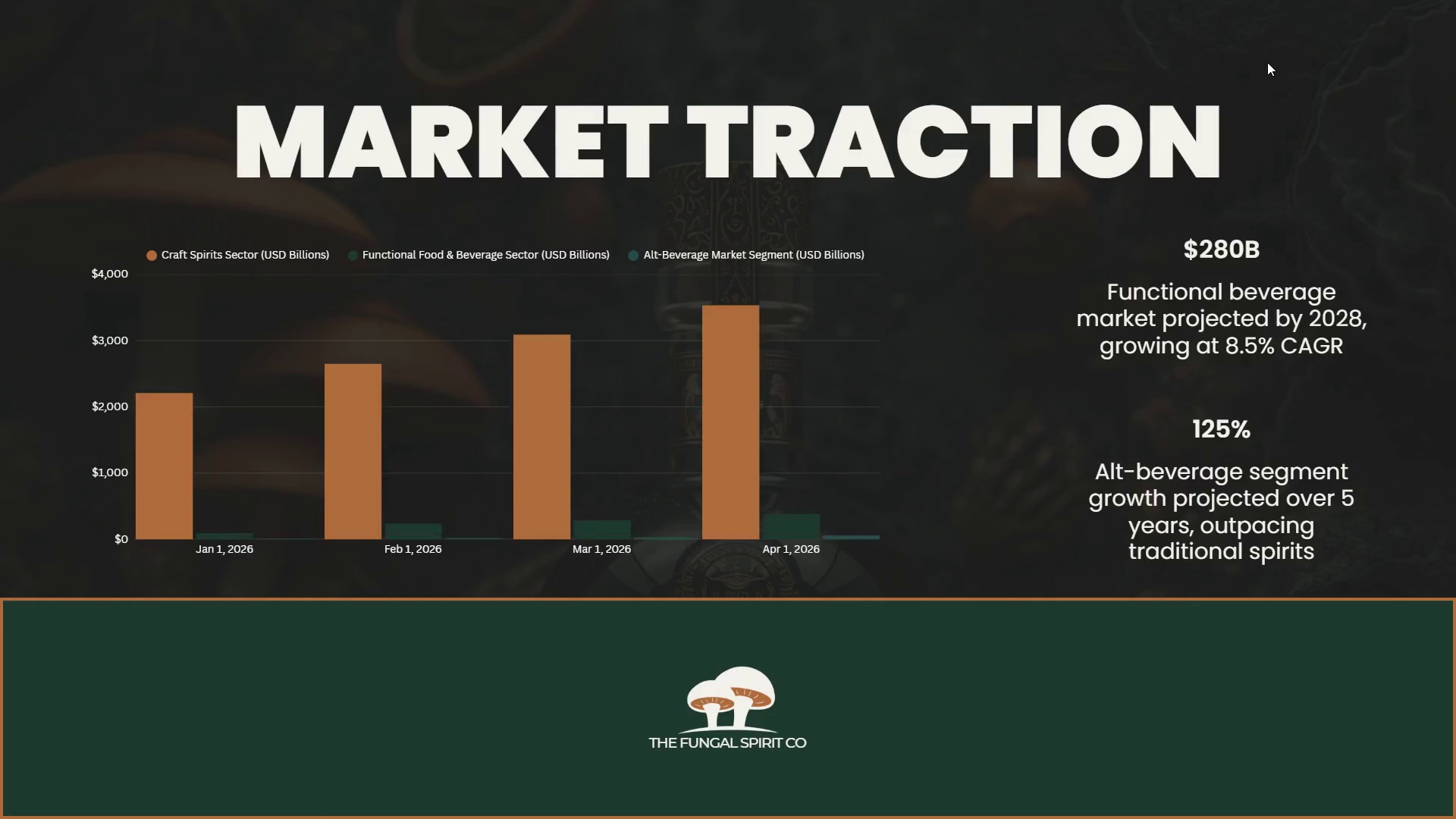 
key(ArrowLeft)
 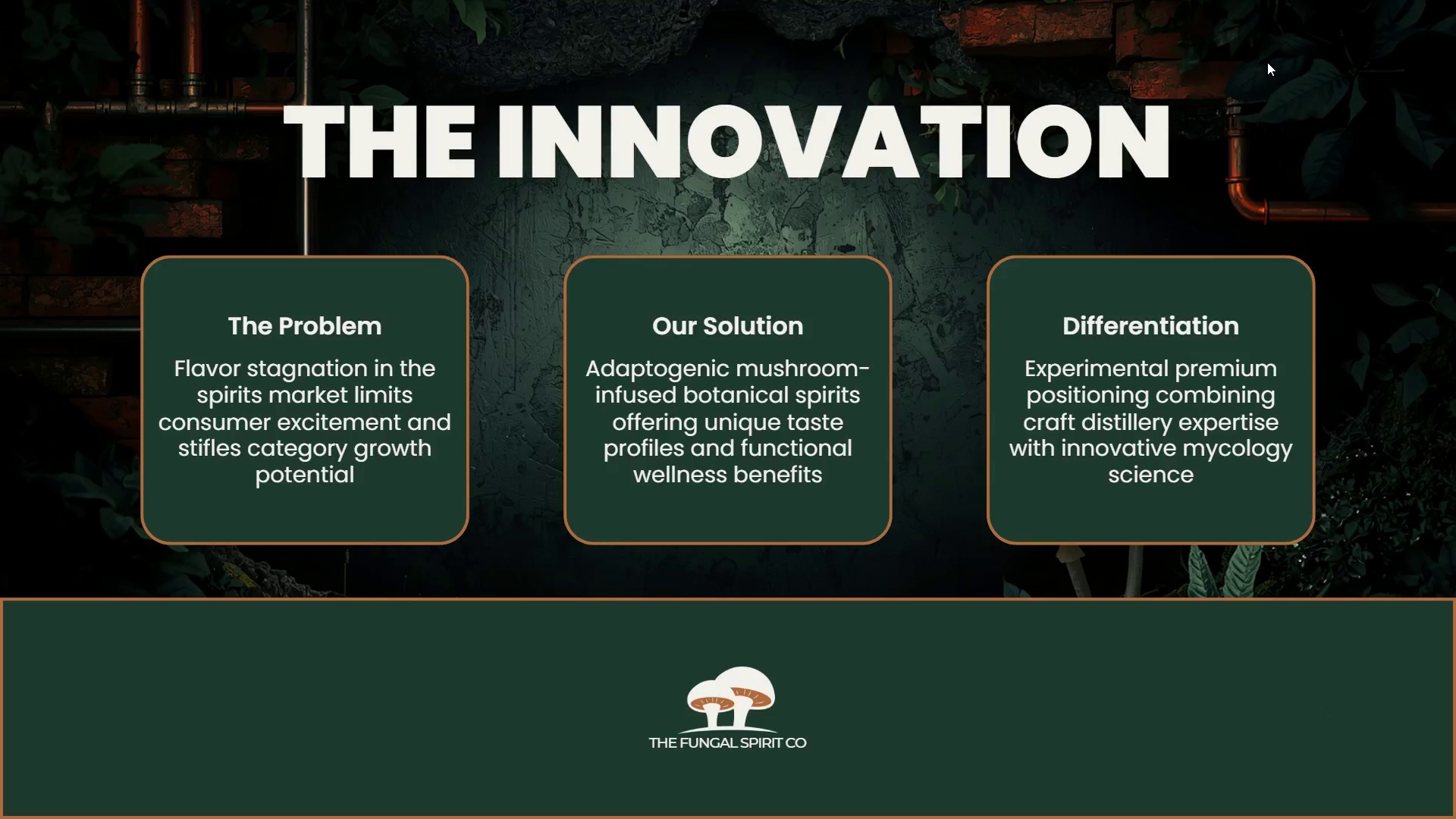 
key(ArrowLeft)
 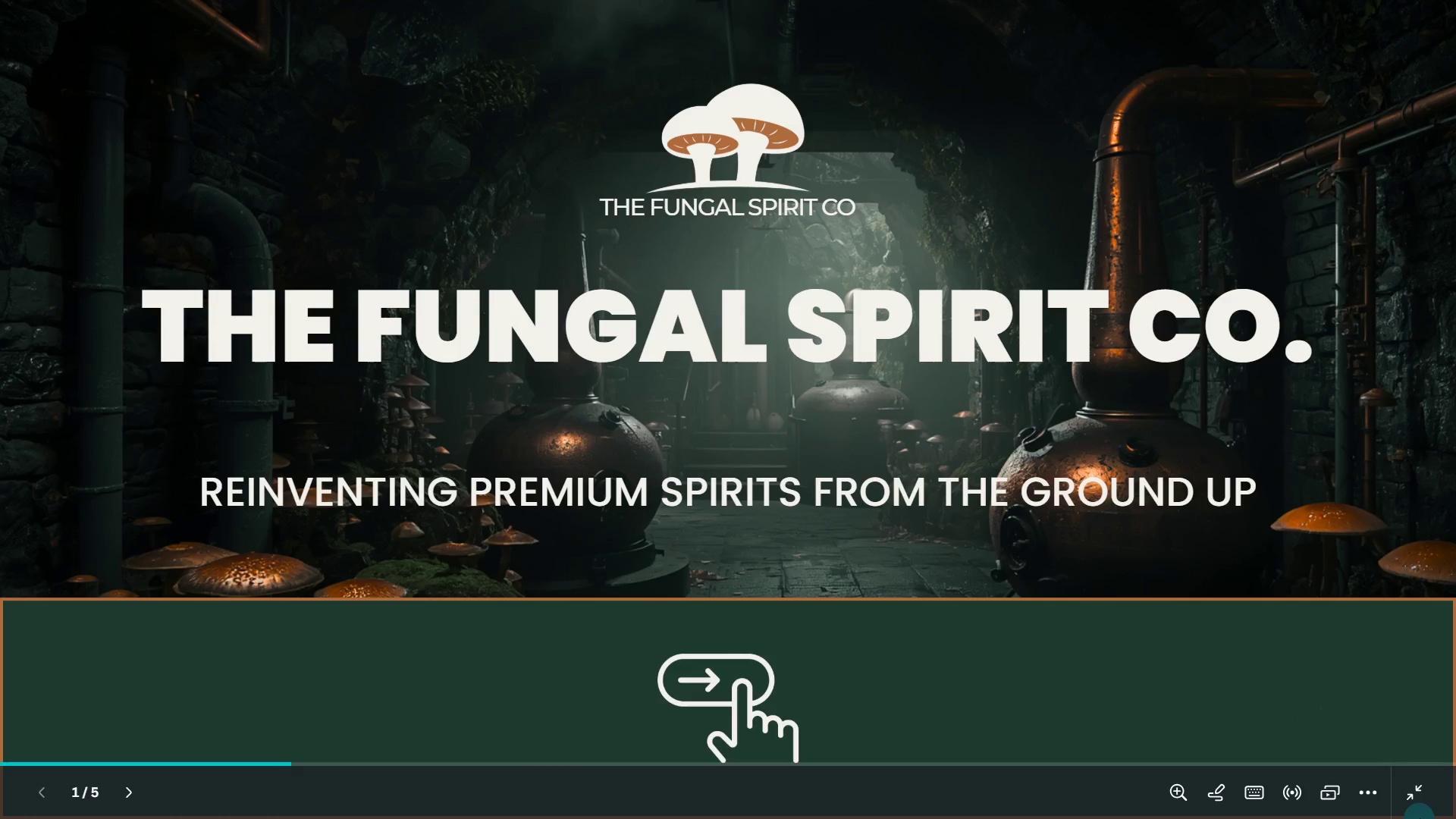 
left_click([1410, 793])
 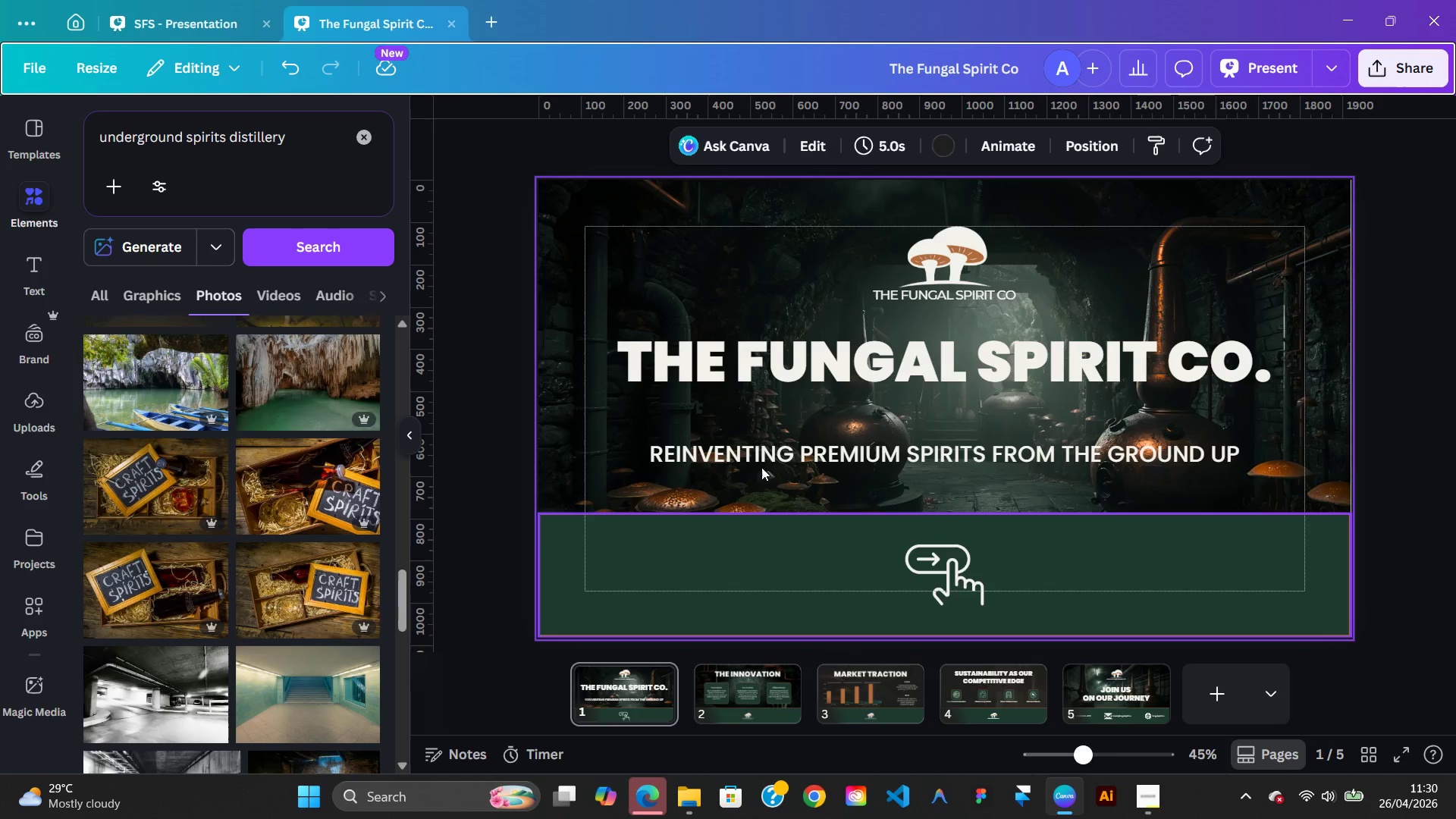 
wait(6.67)
 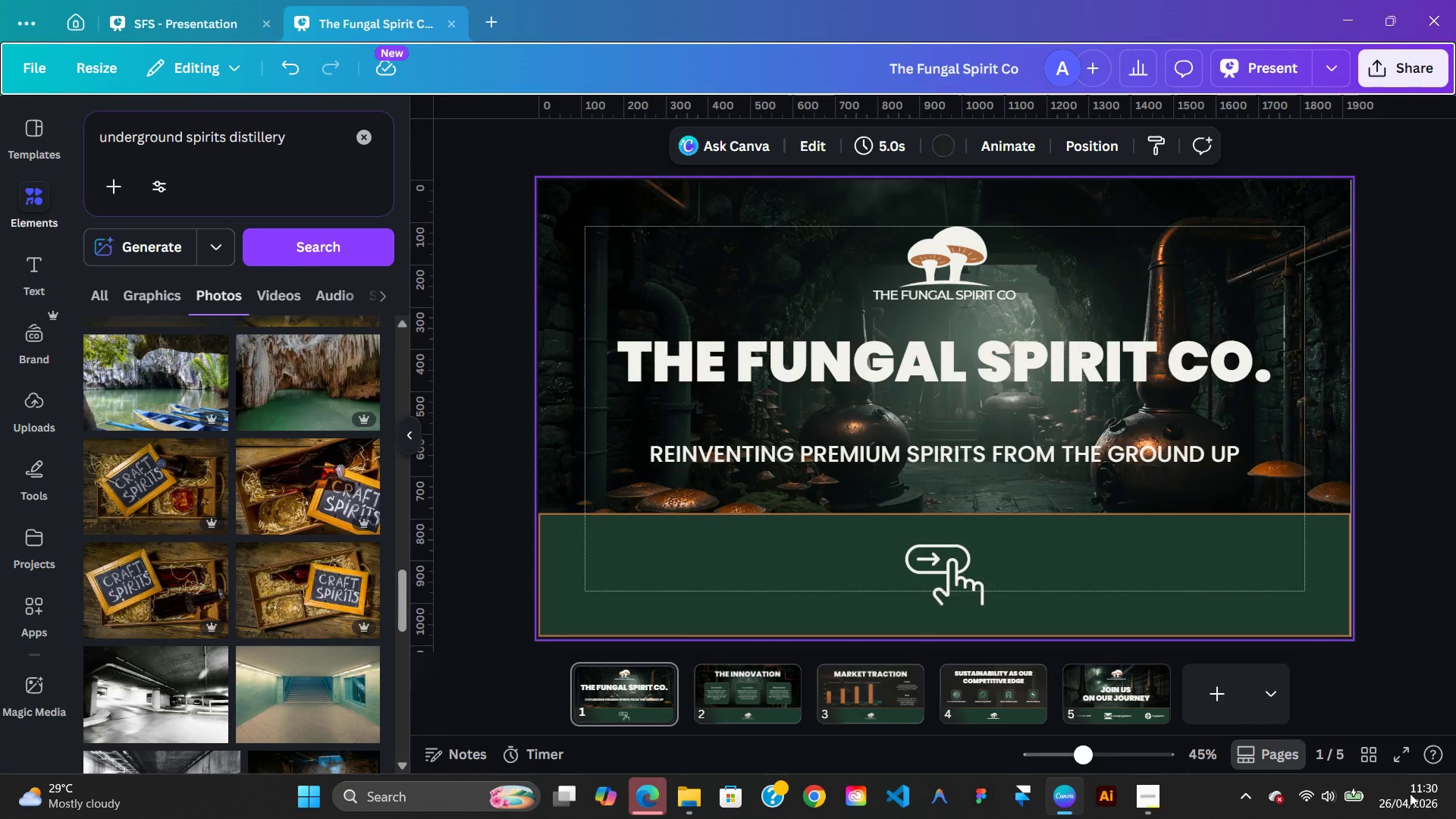 
left_click([1146, 799])